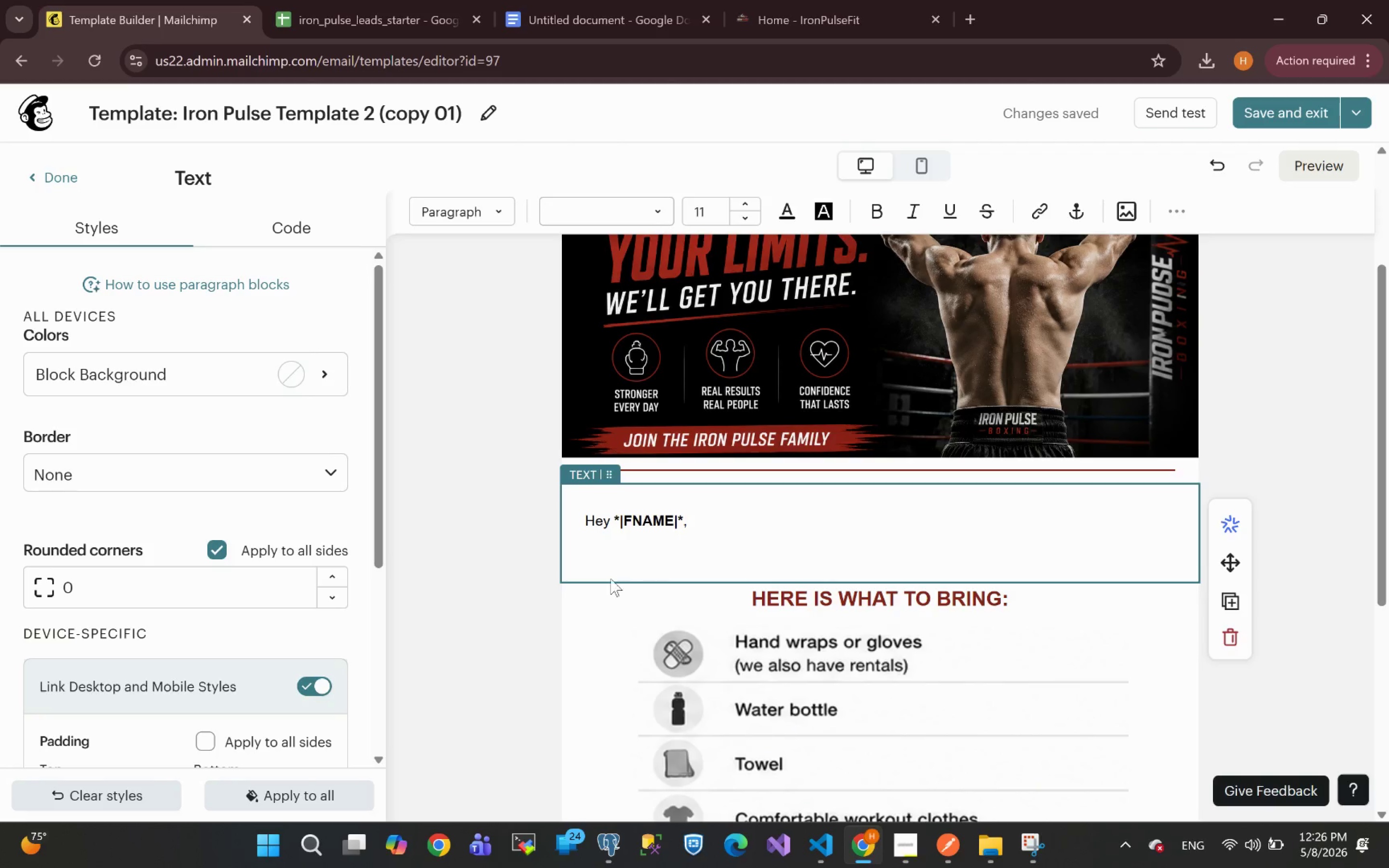 
key(Control+V)
 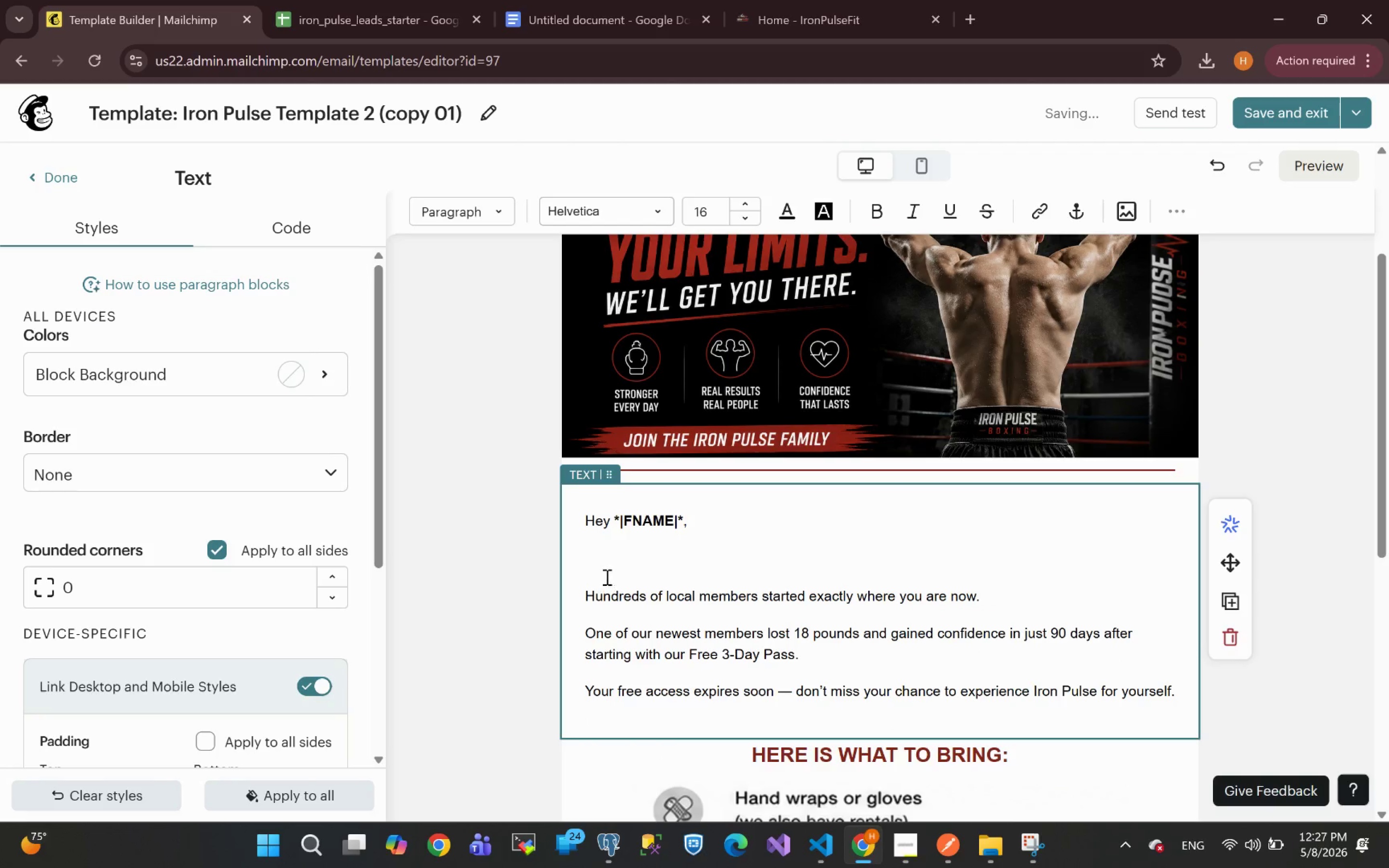 
left_click([605, 576])
 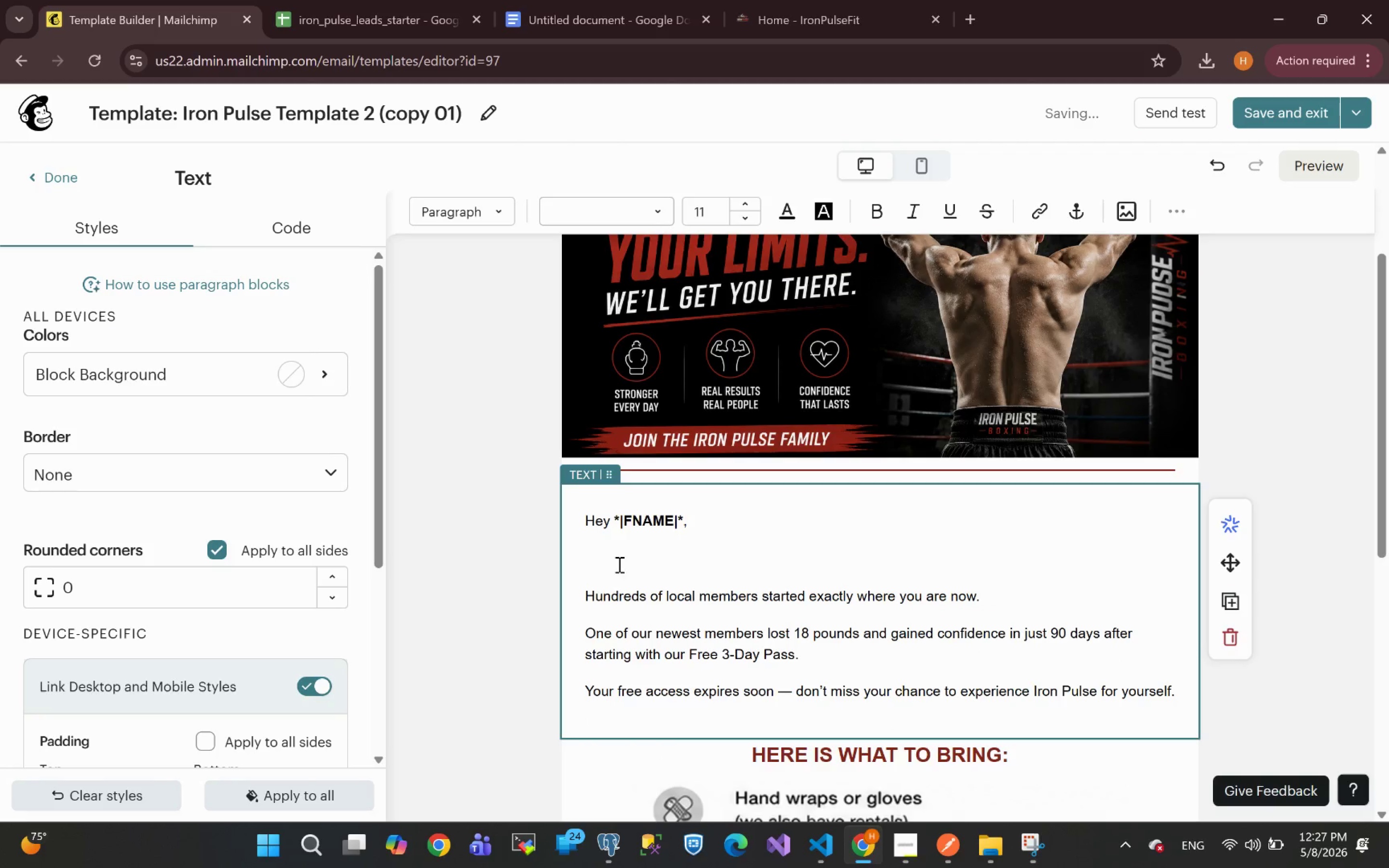 
left_click([618, 566])
 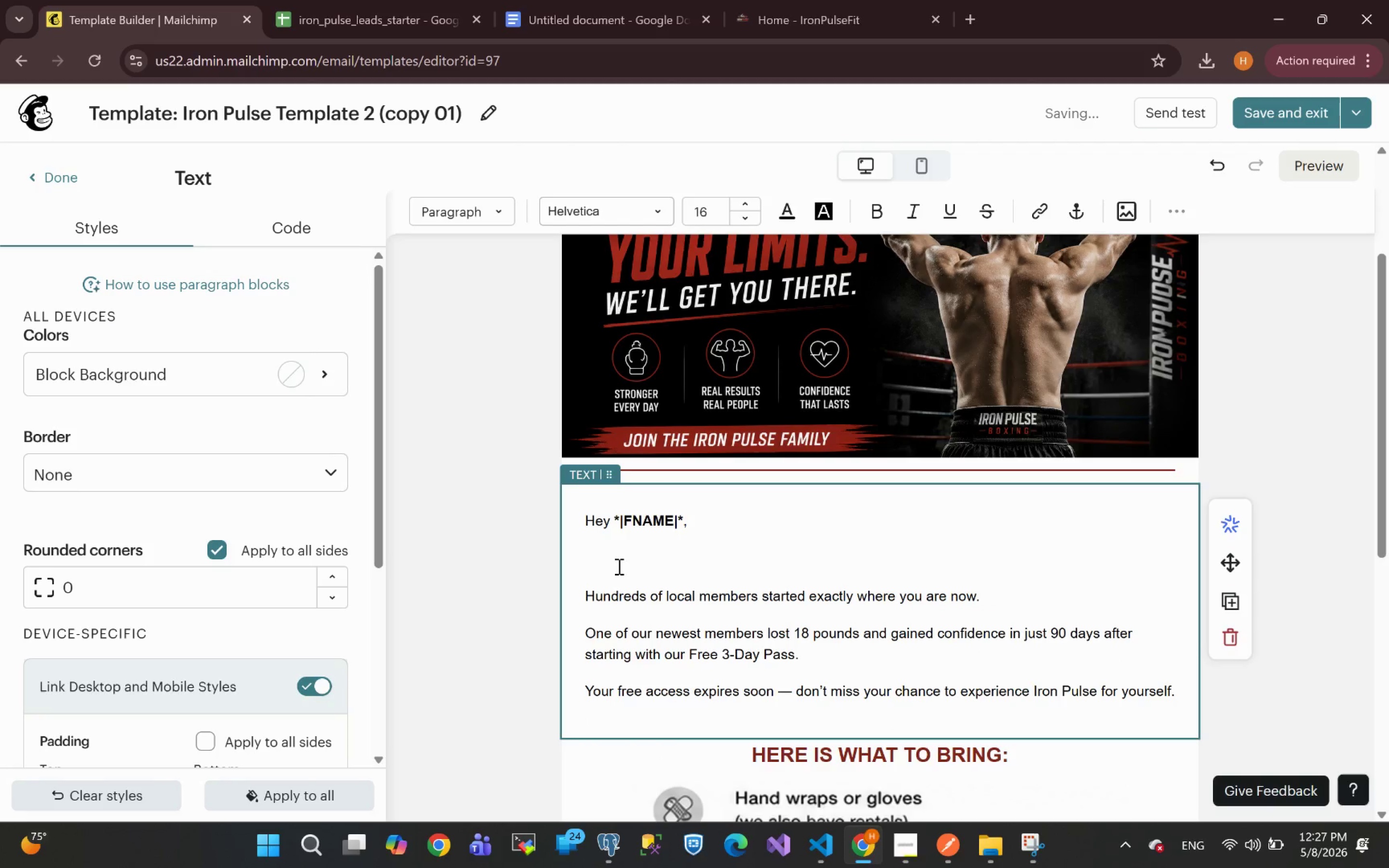 
key(Backspace)
 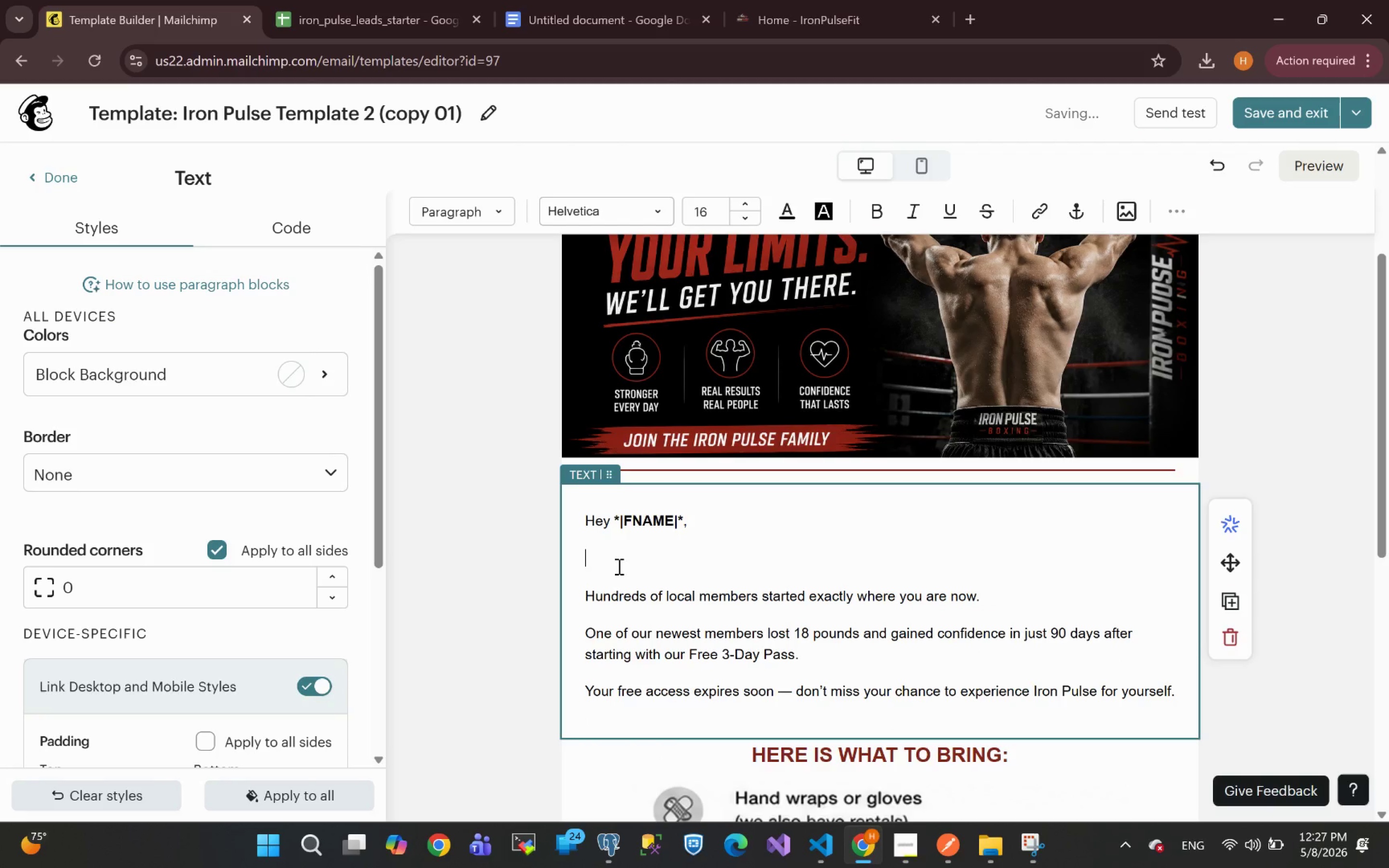 
key(Backspace)
 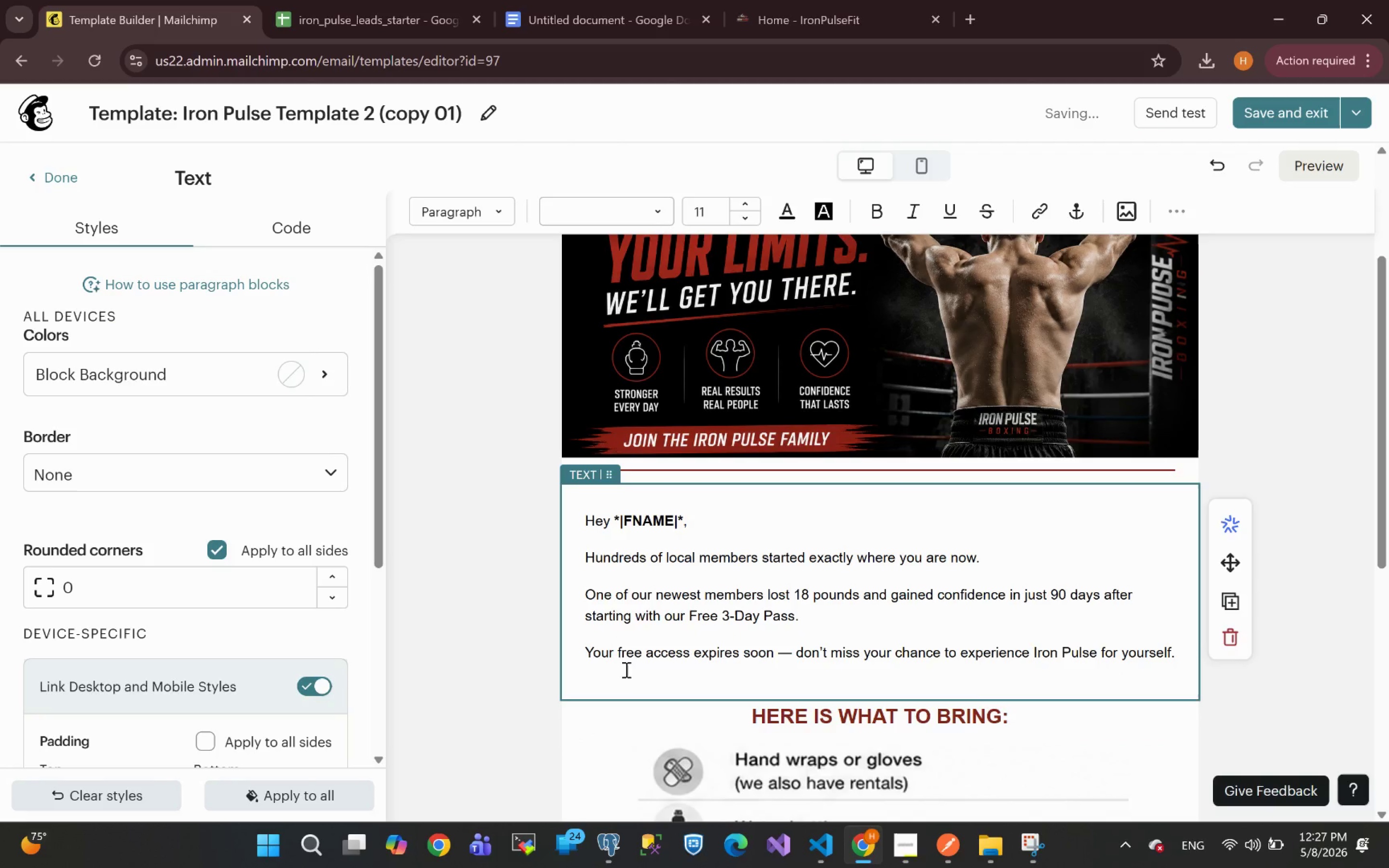 
left_click([612, 679])
 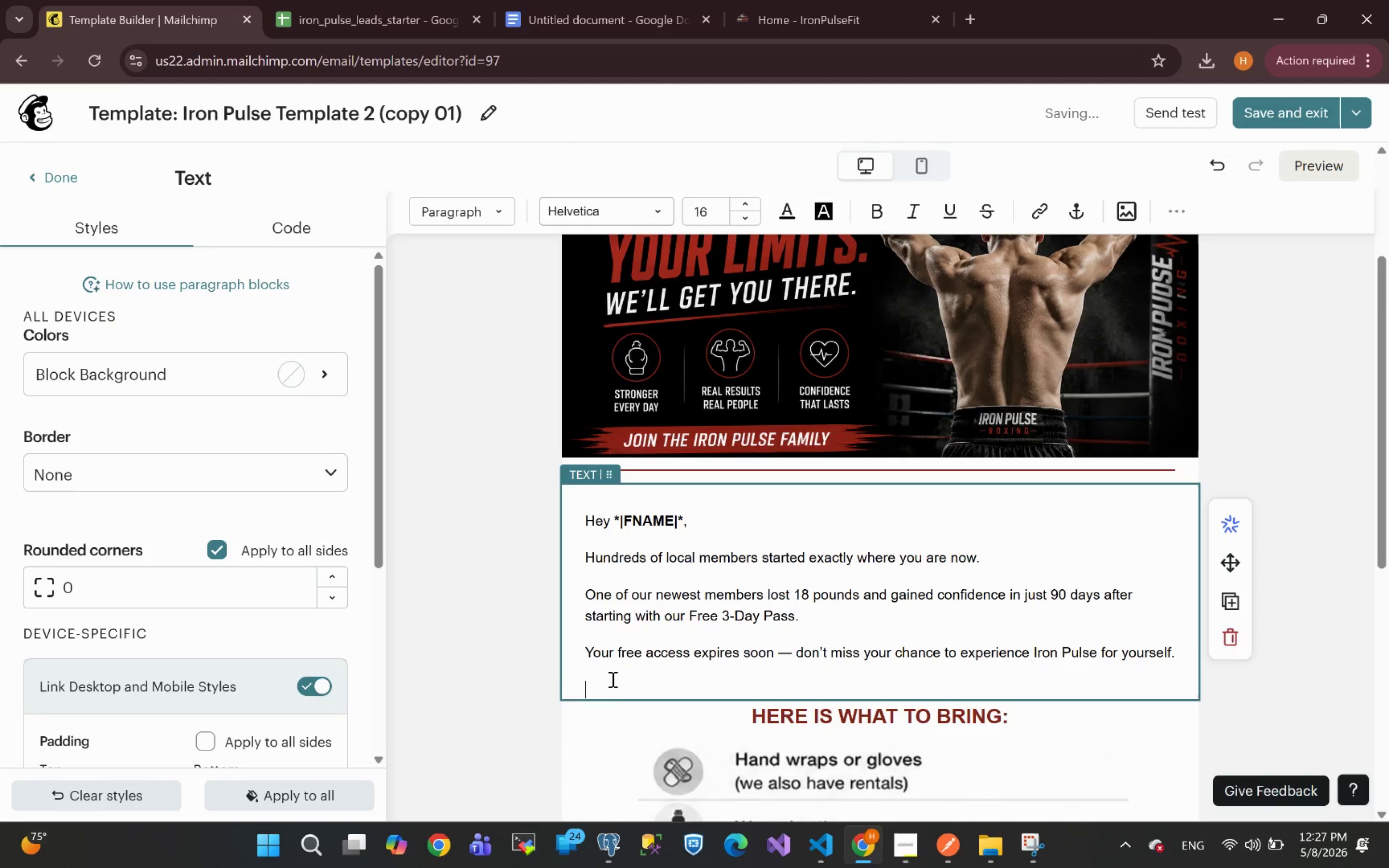 
key(Backspace)
 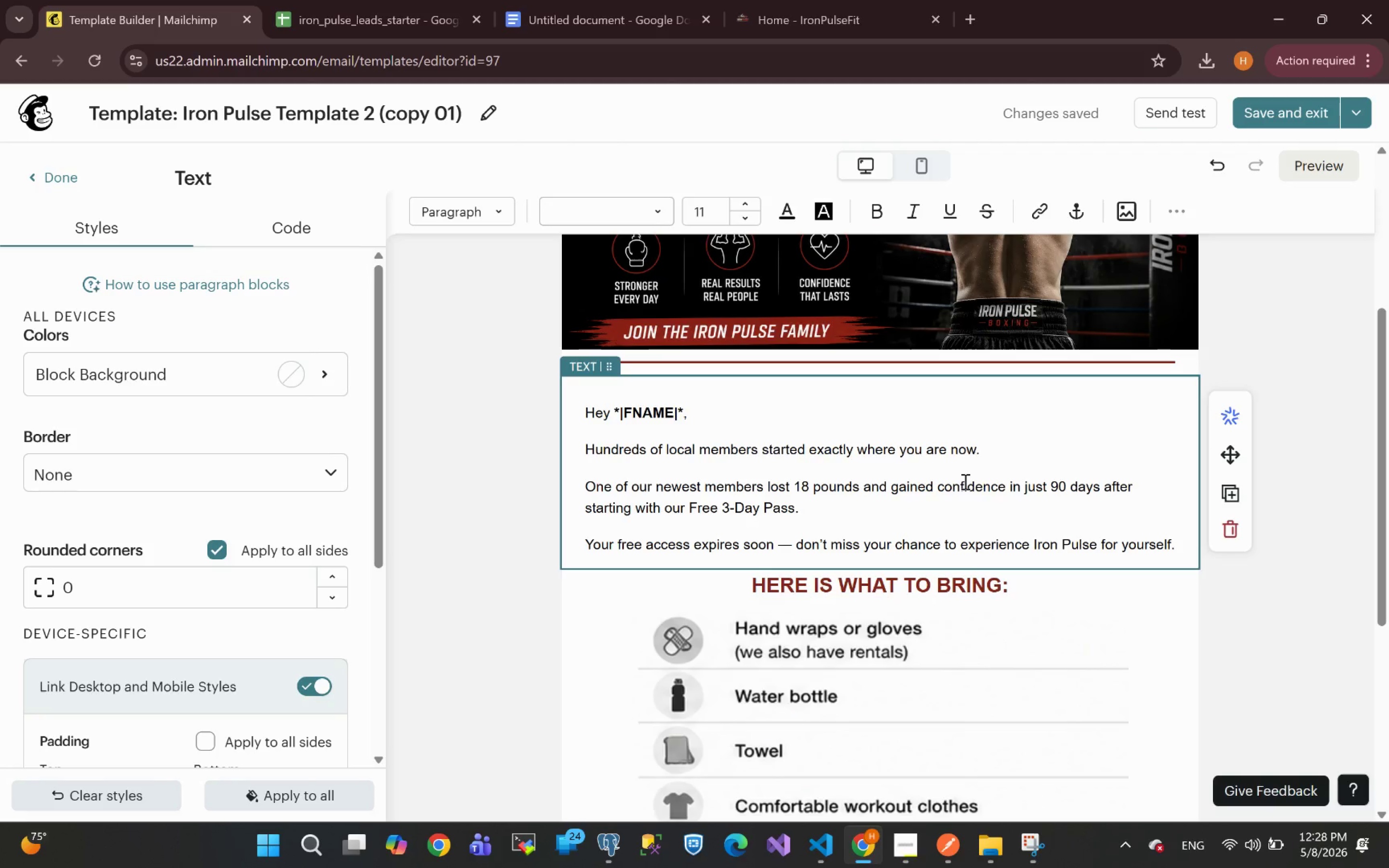 
wait(70.3)
 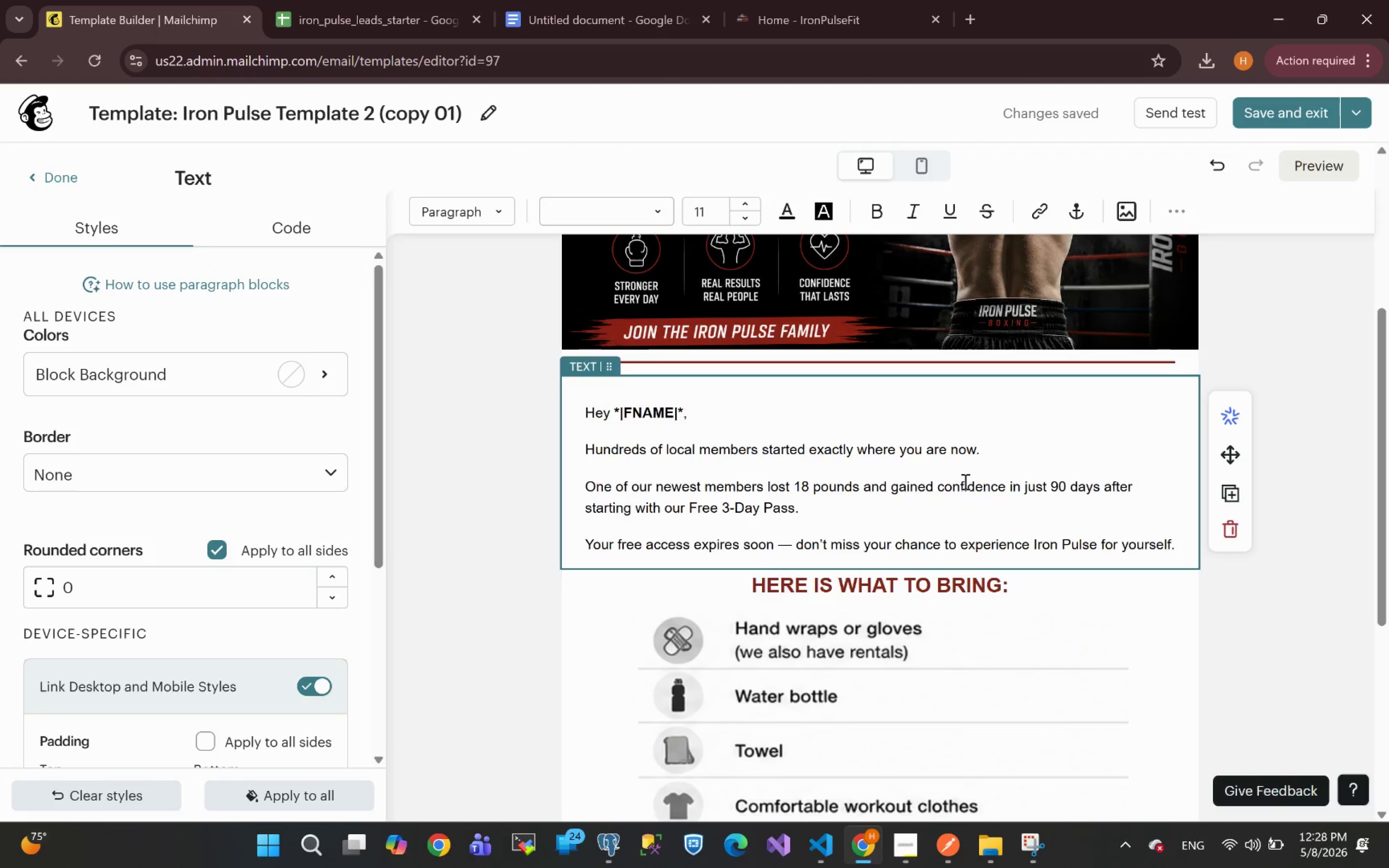 
left_click([307, 848])
 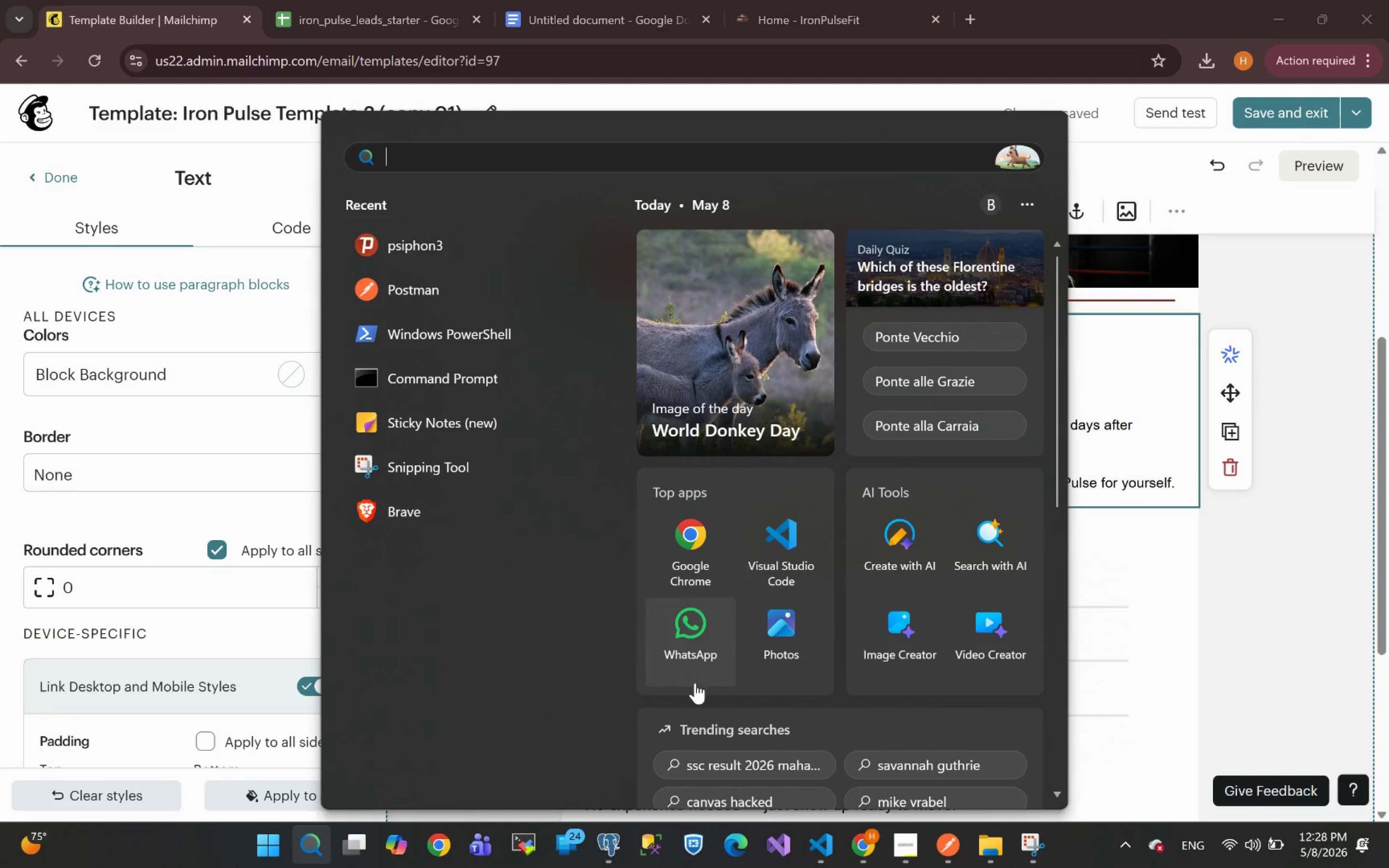 
left_click([676, 630])
 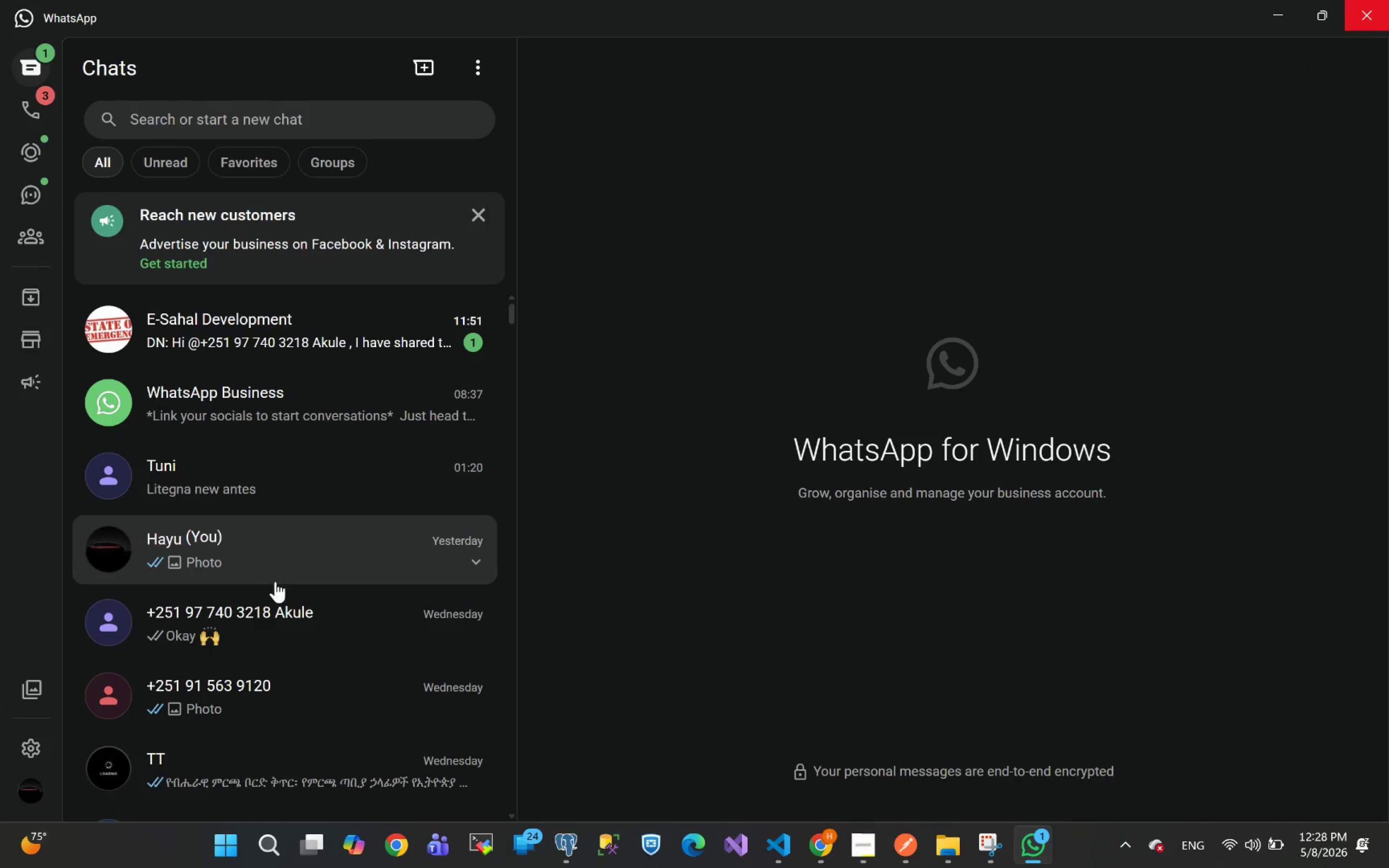 
left_click([271, 559])
 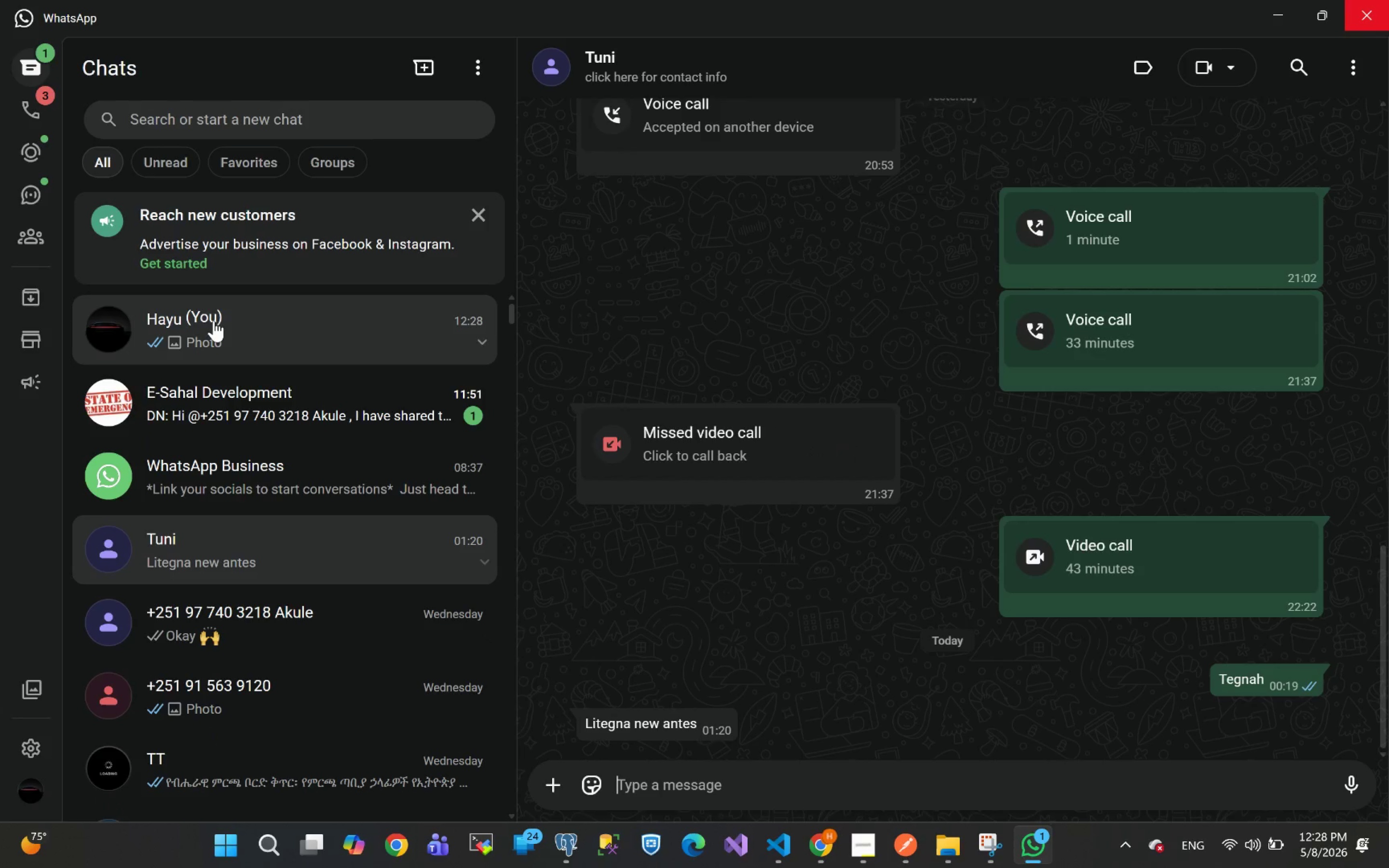 
left_click([214, 321])
 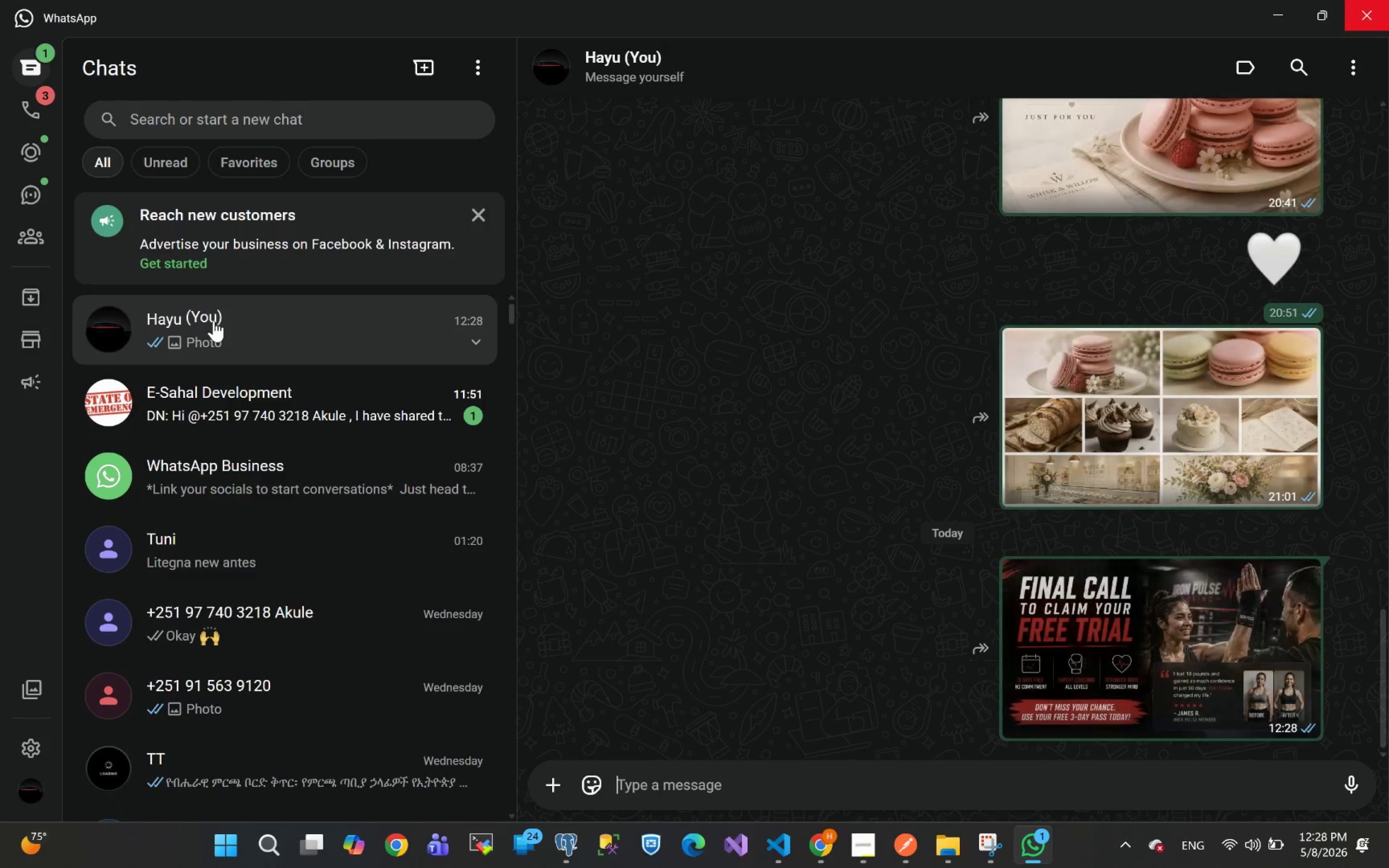 
left_click([214, 321])
 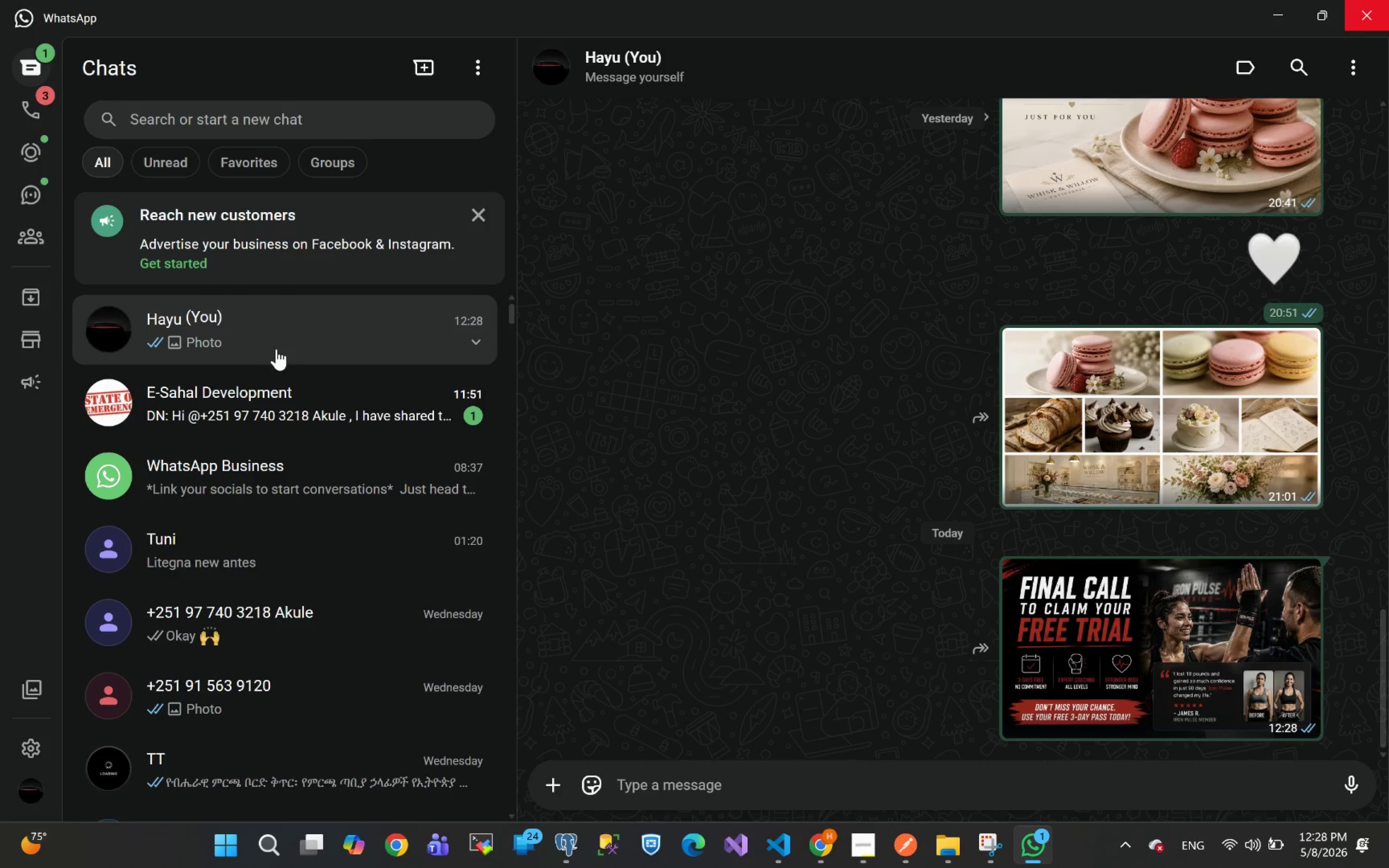 
left_click([239, 339])
 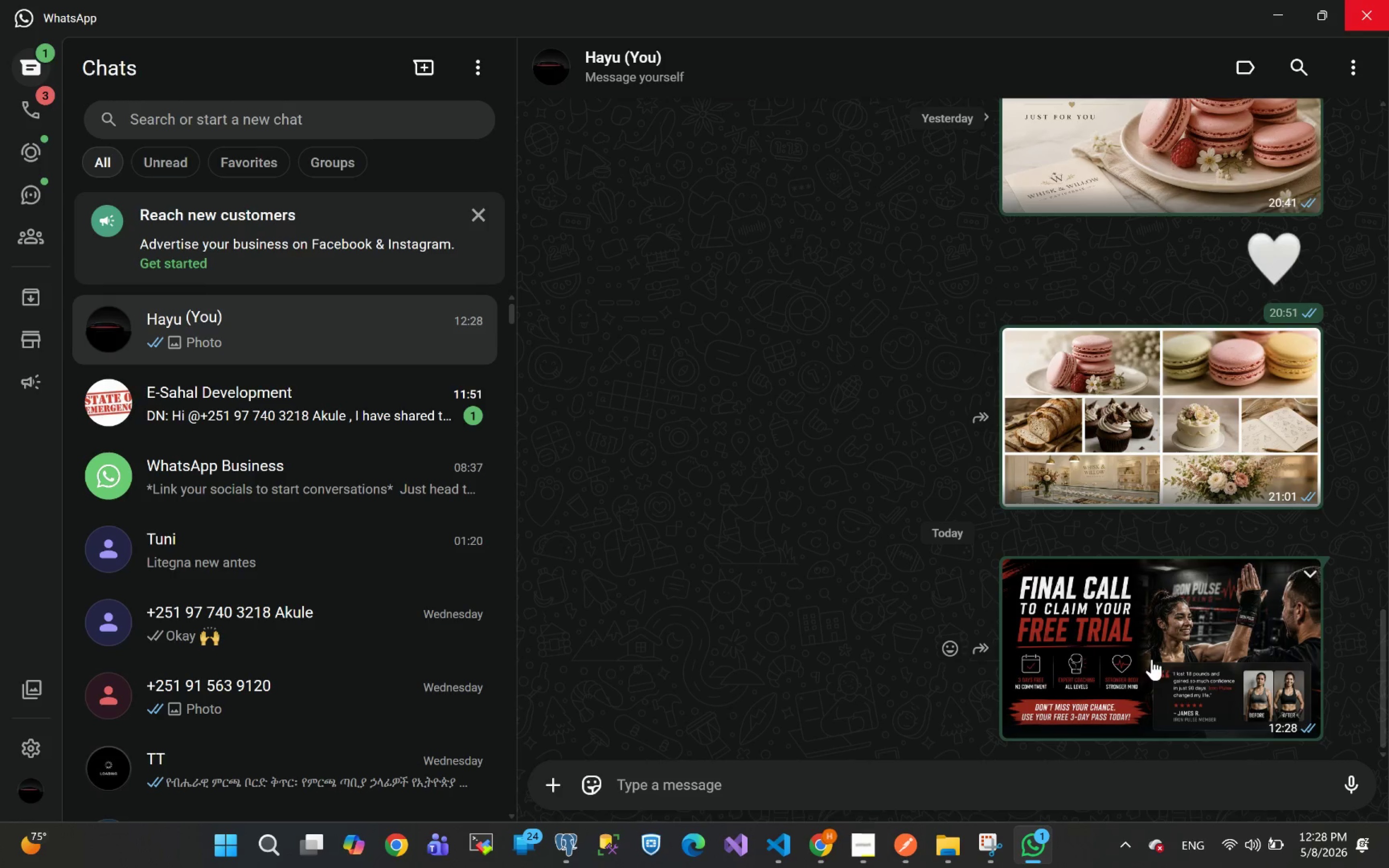 
left_click([1152, 659])
 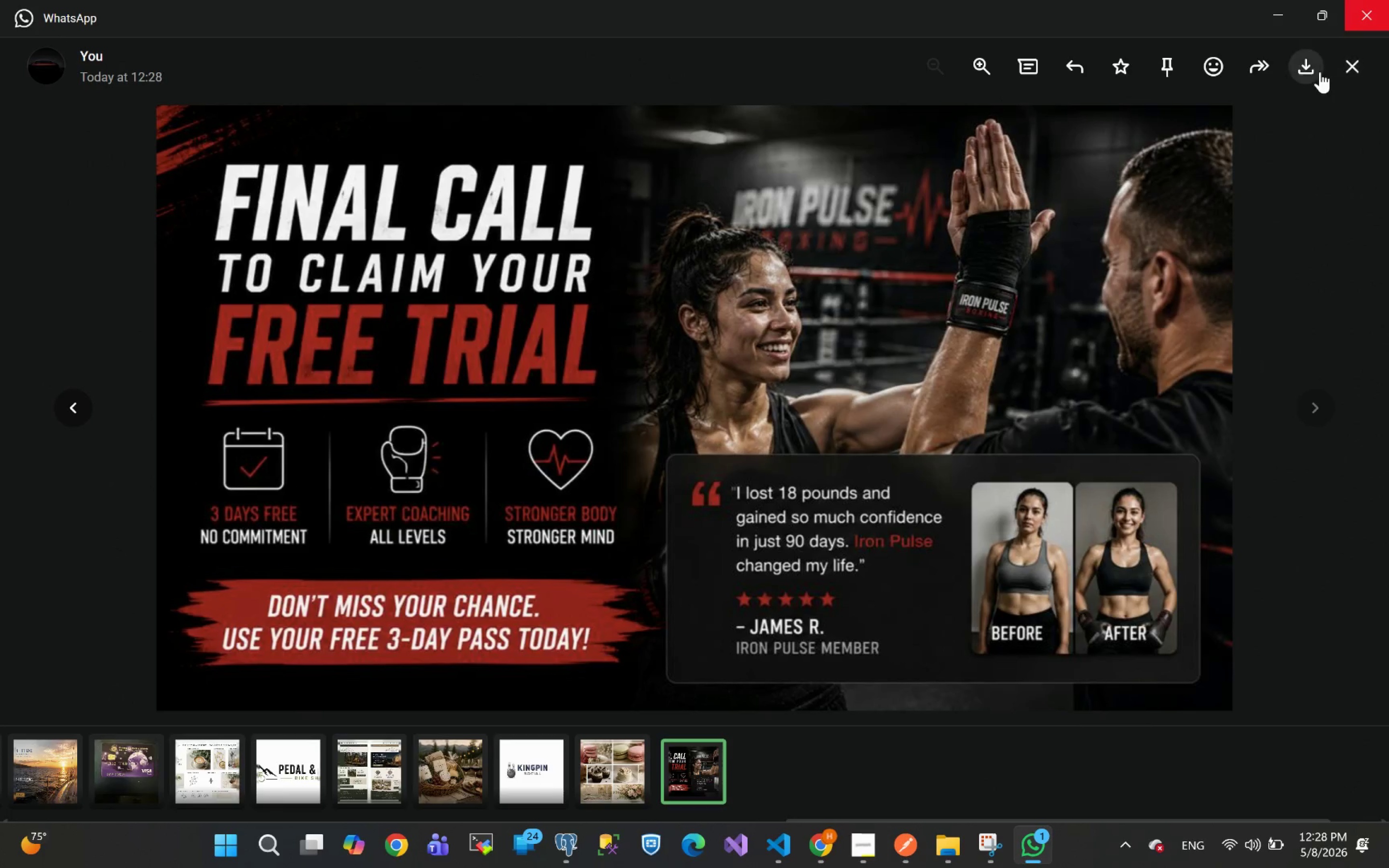 
left_click([1320, 72])
 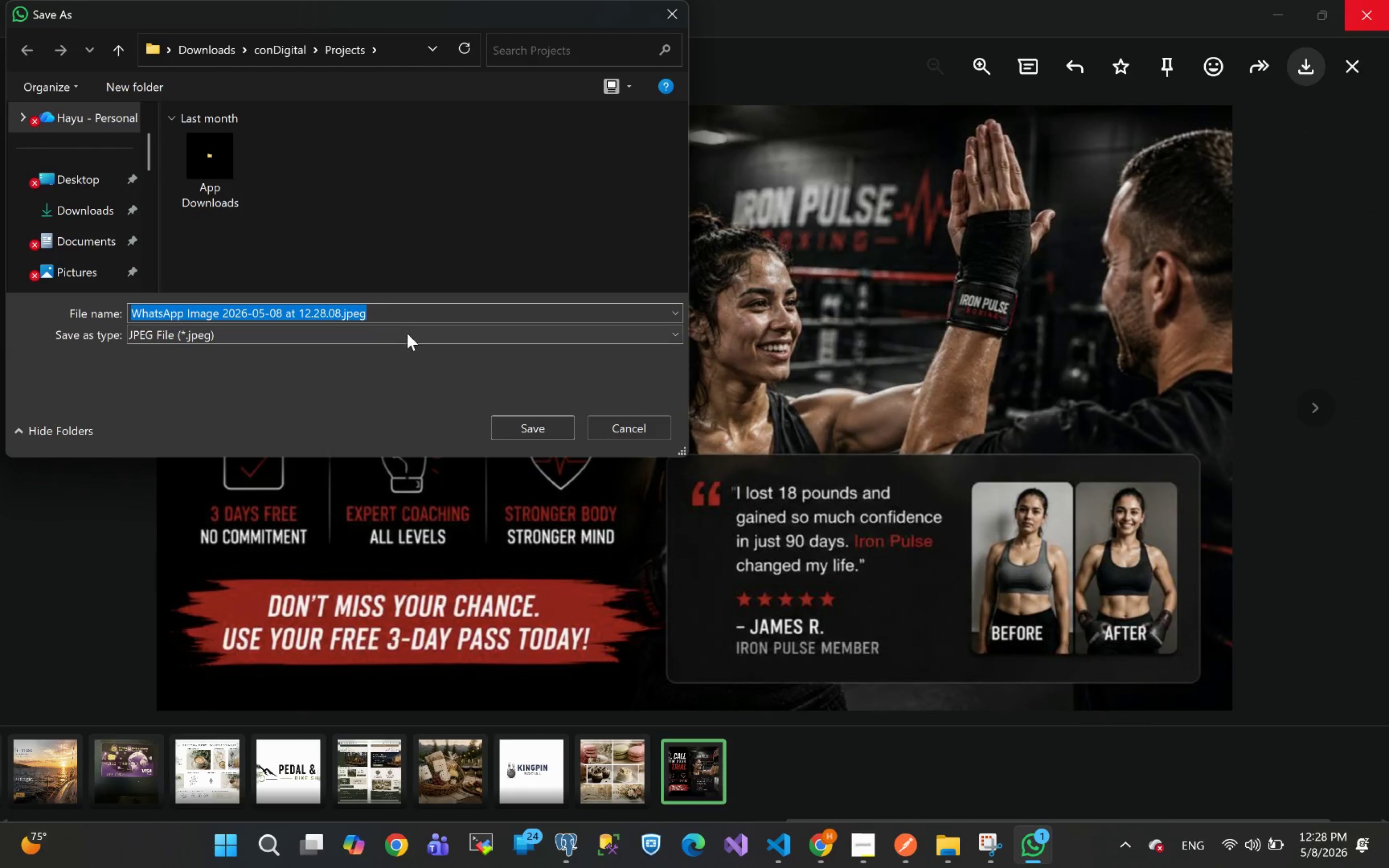 
type(h3)
 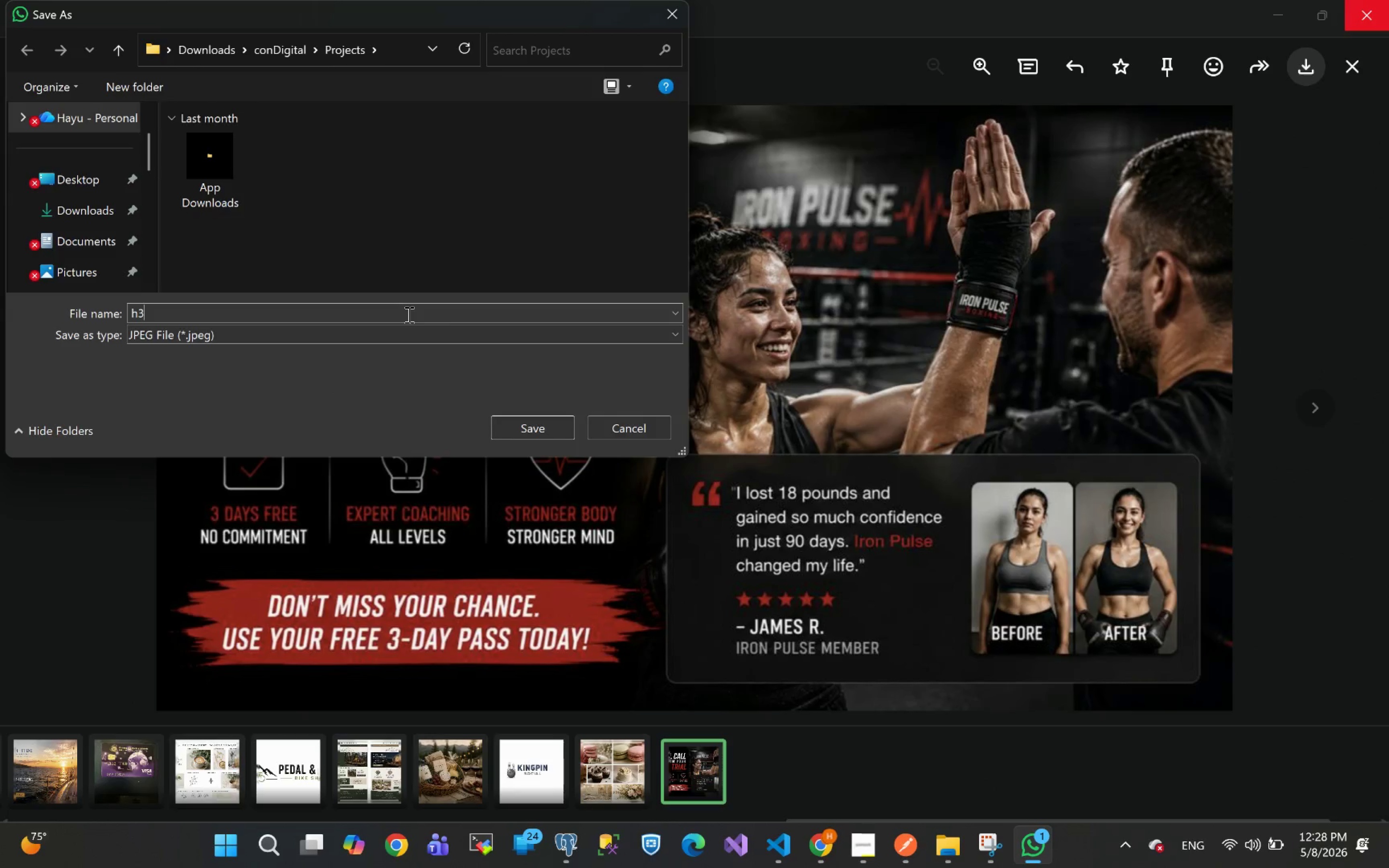 
key(Enter)
 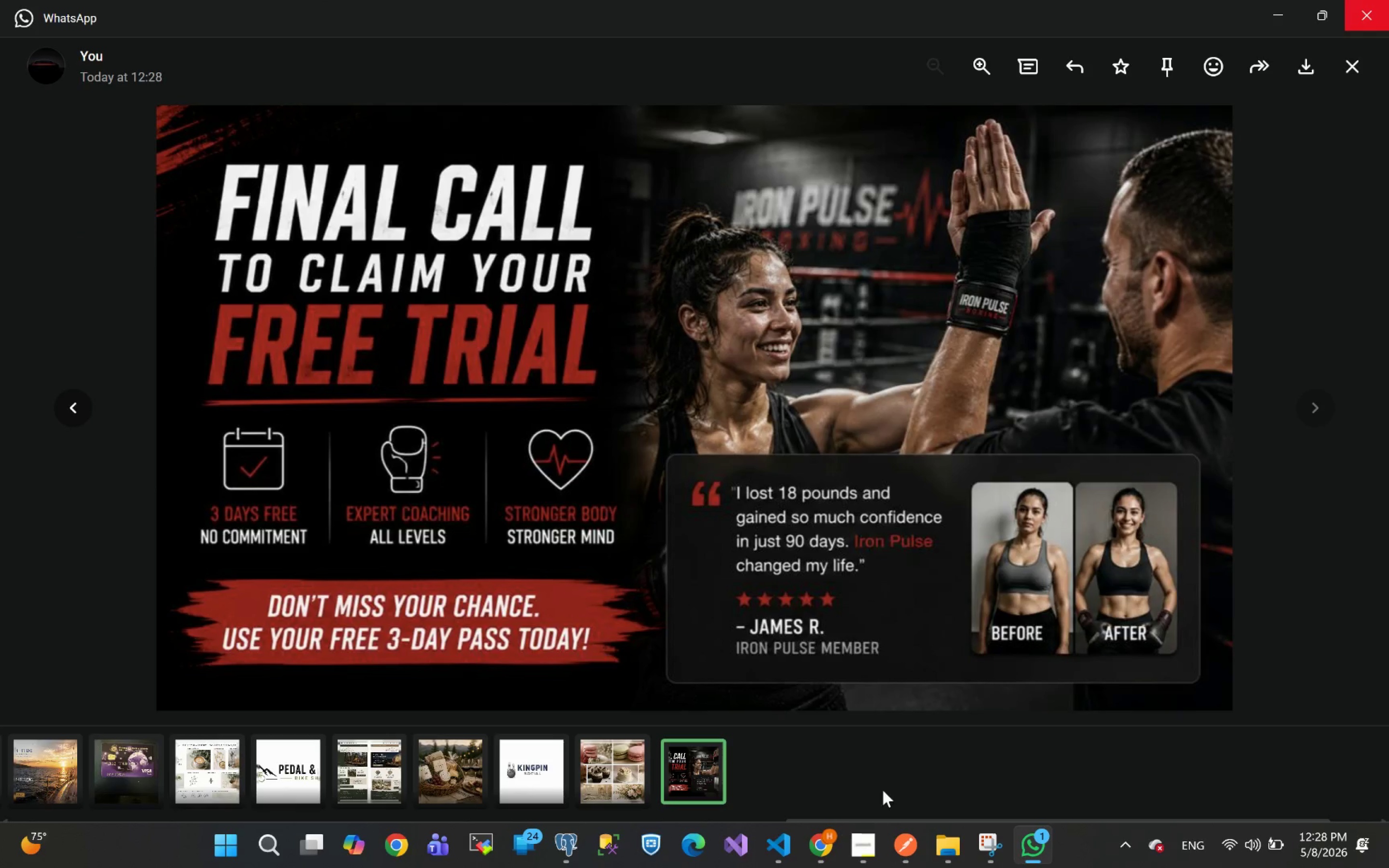 
left_click([831, 859])
 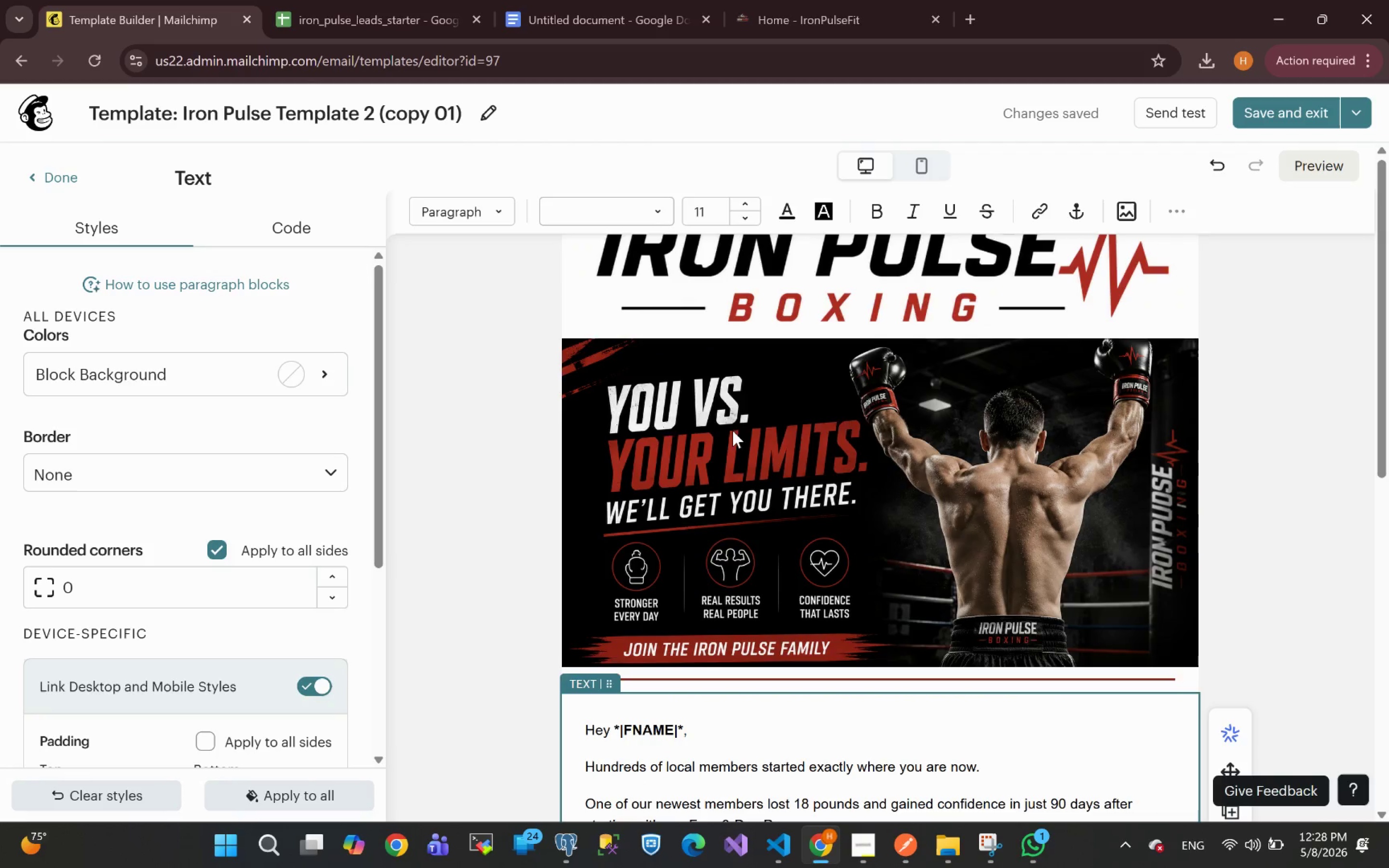 
left_click([889, 403])
 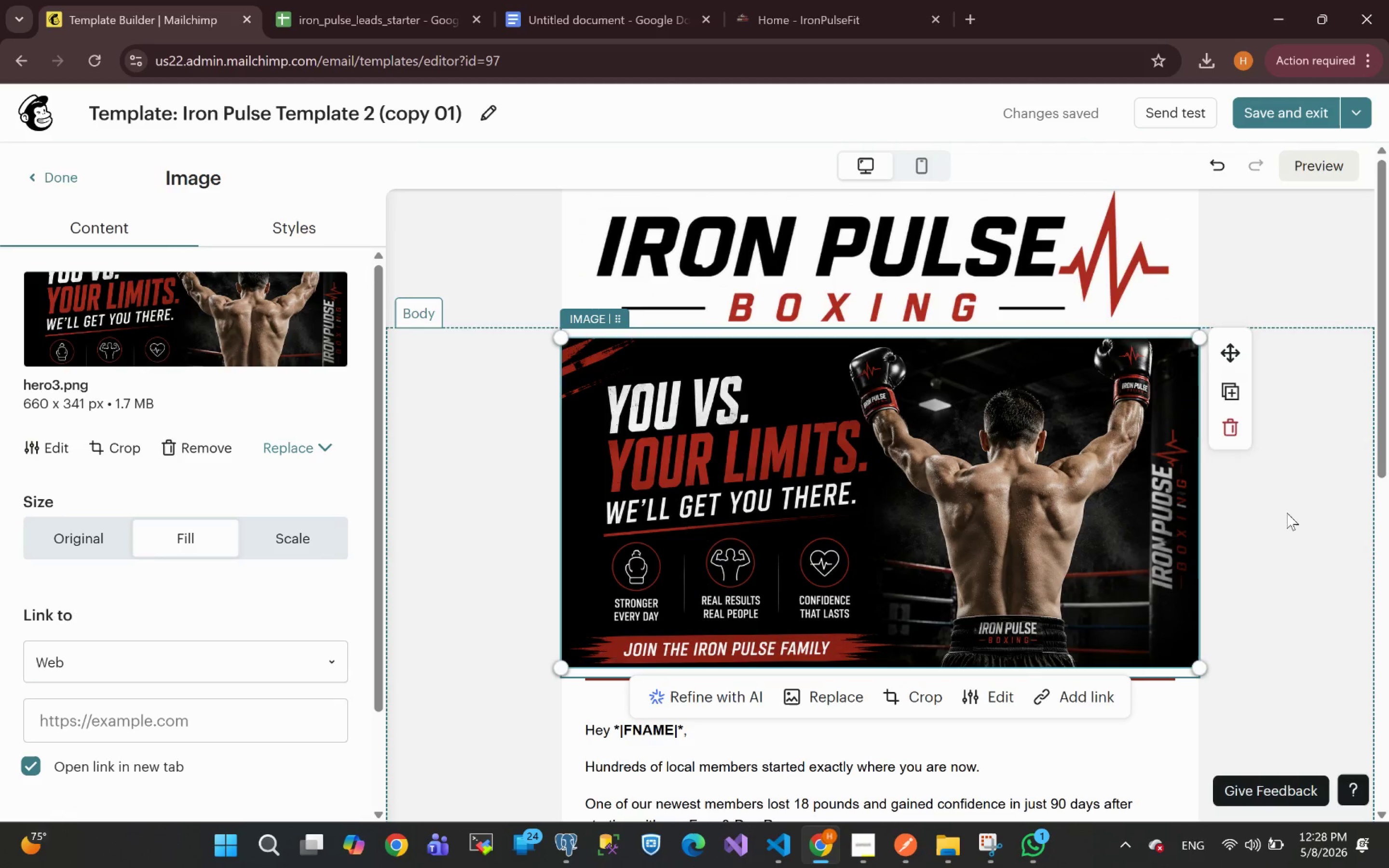 
mouse_move([1215, 444])
 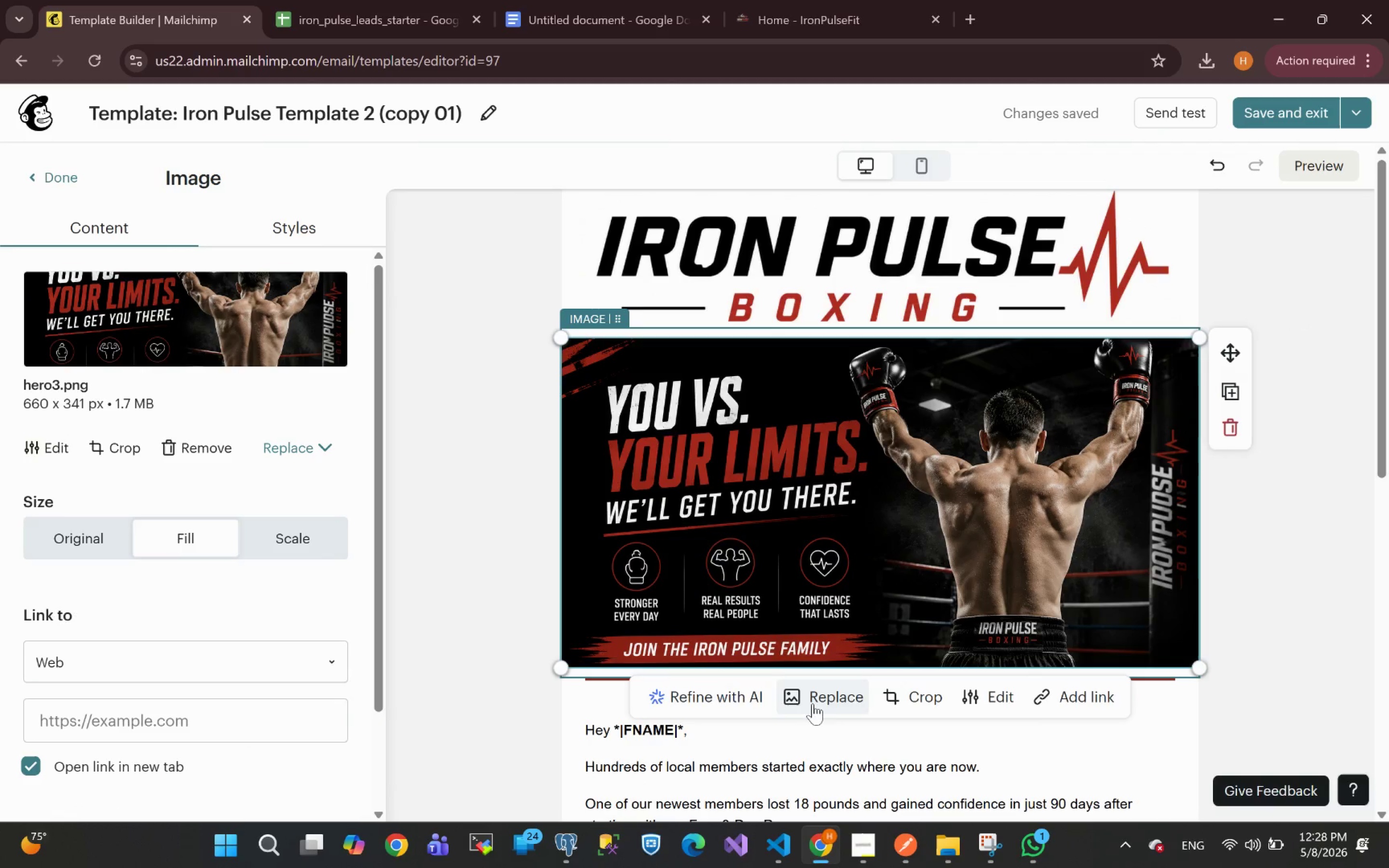 
left_click([828, 699])
 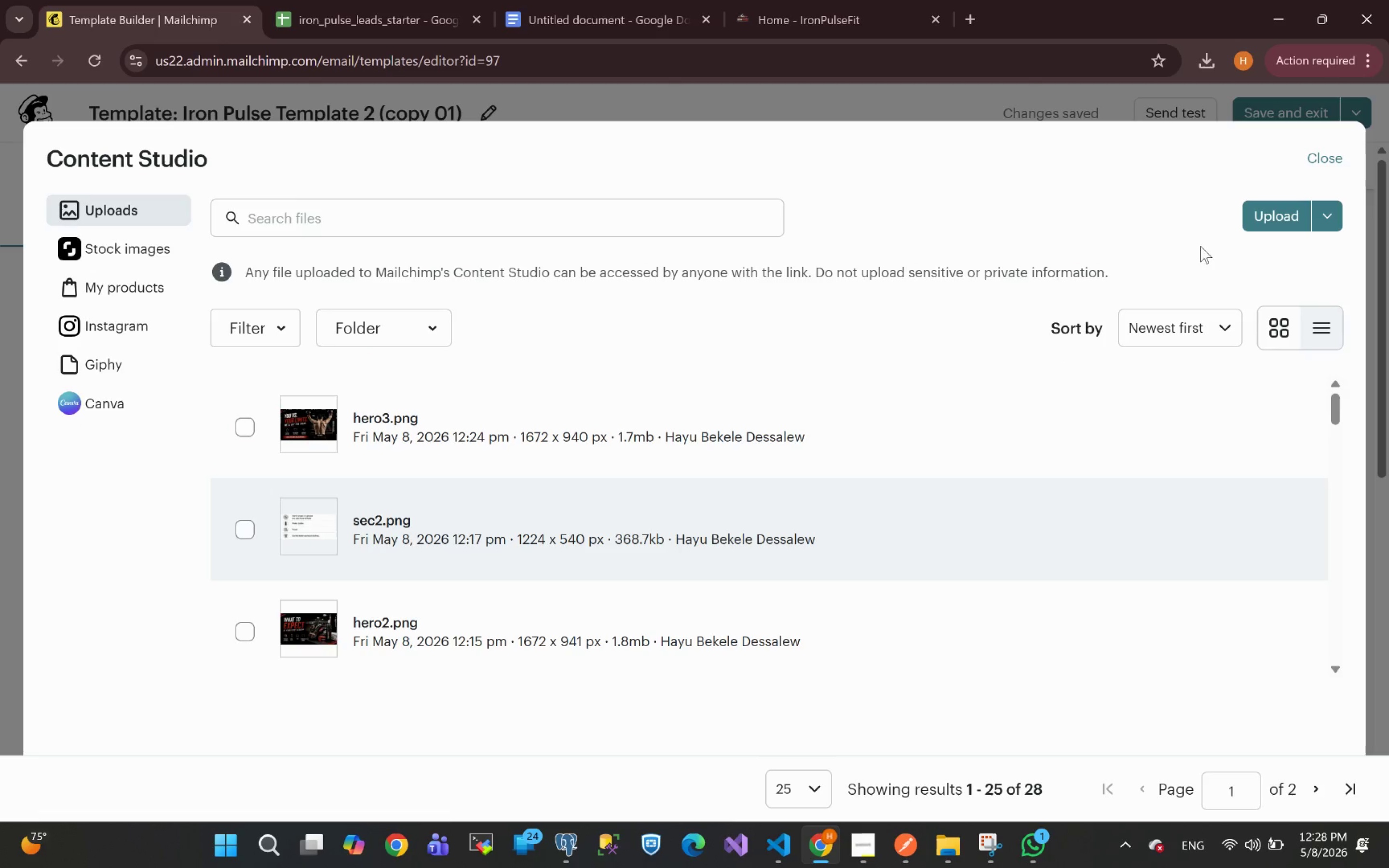 
left_click([1272, 224])
 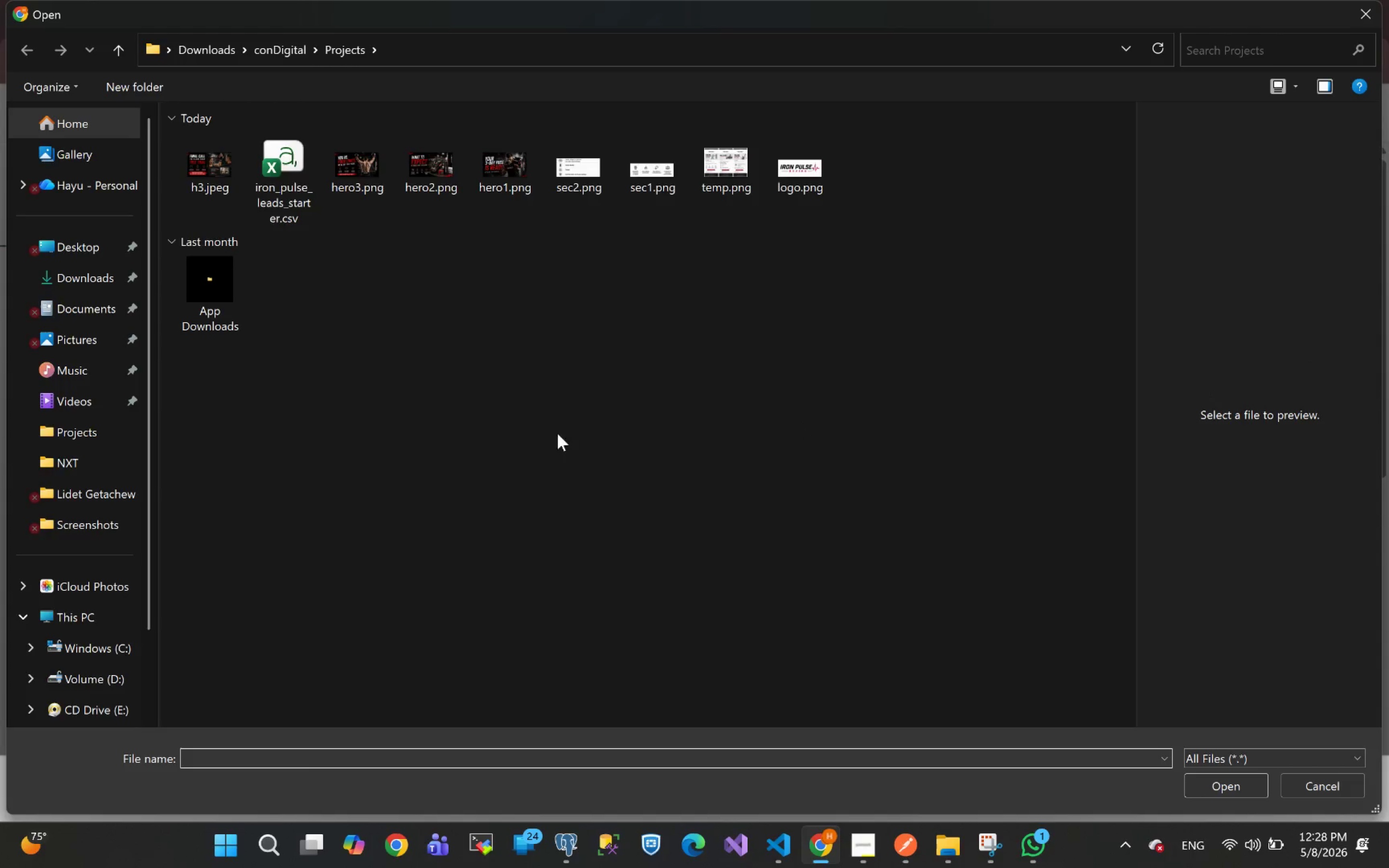 
left_click([205, 189])
 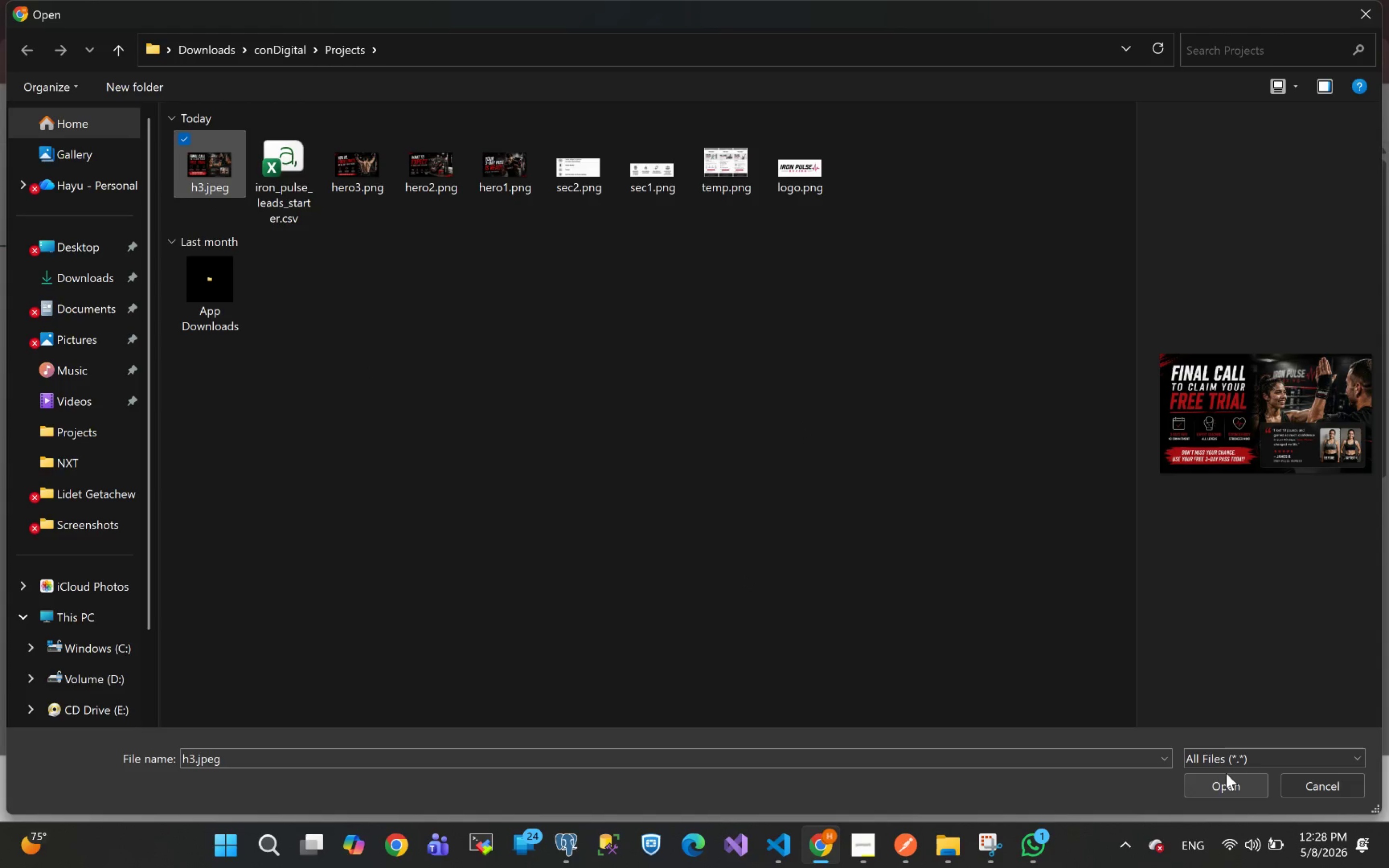 
left_click([1222, 781])
 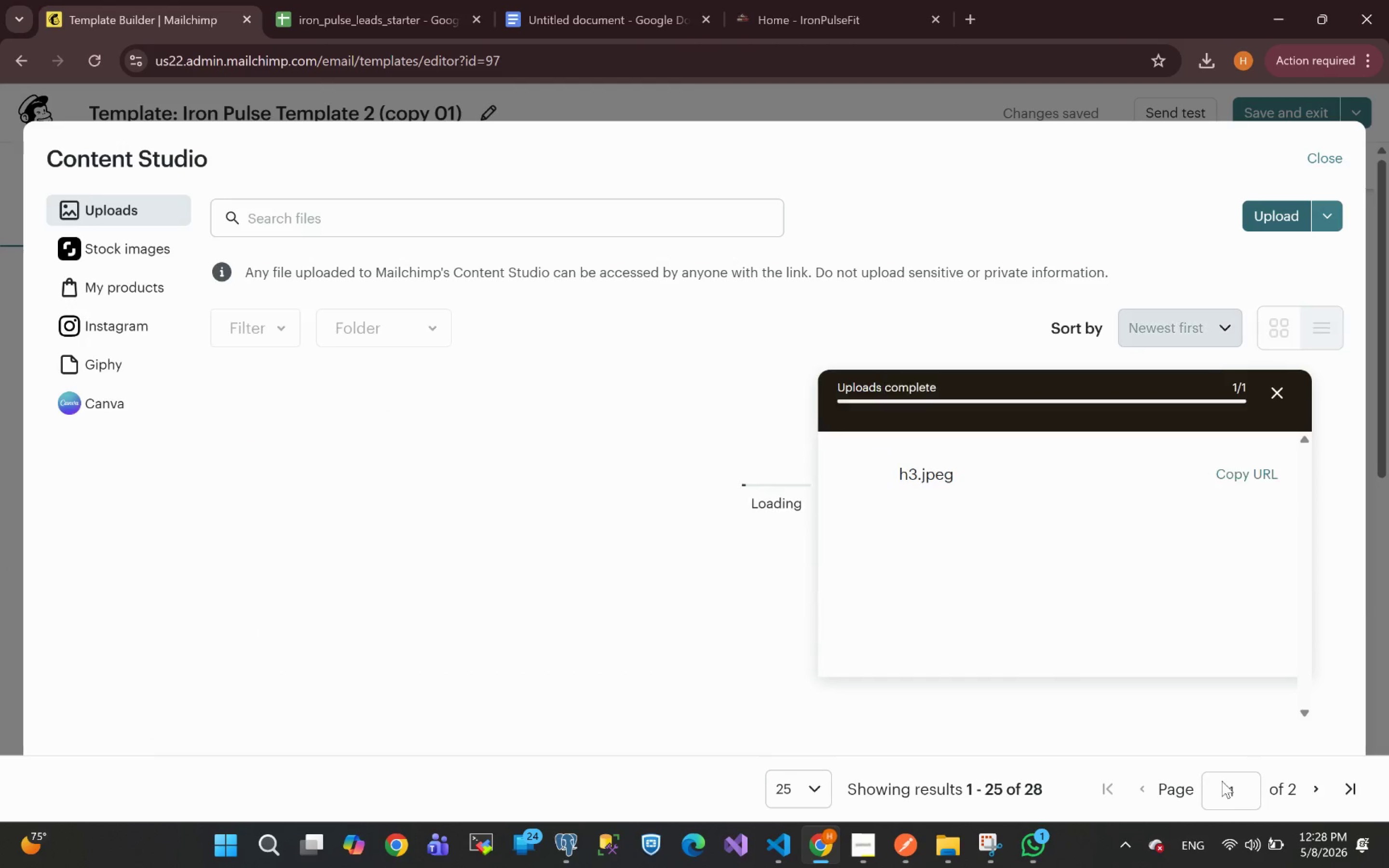 
wait(8.33)
 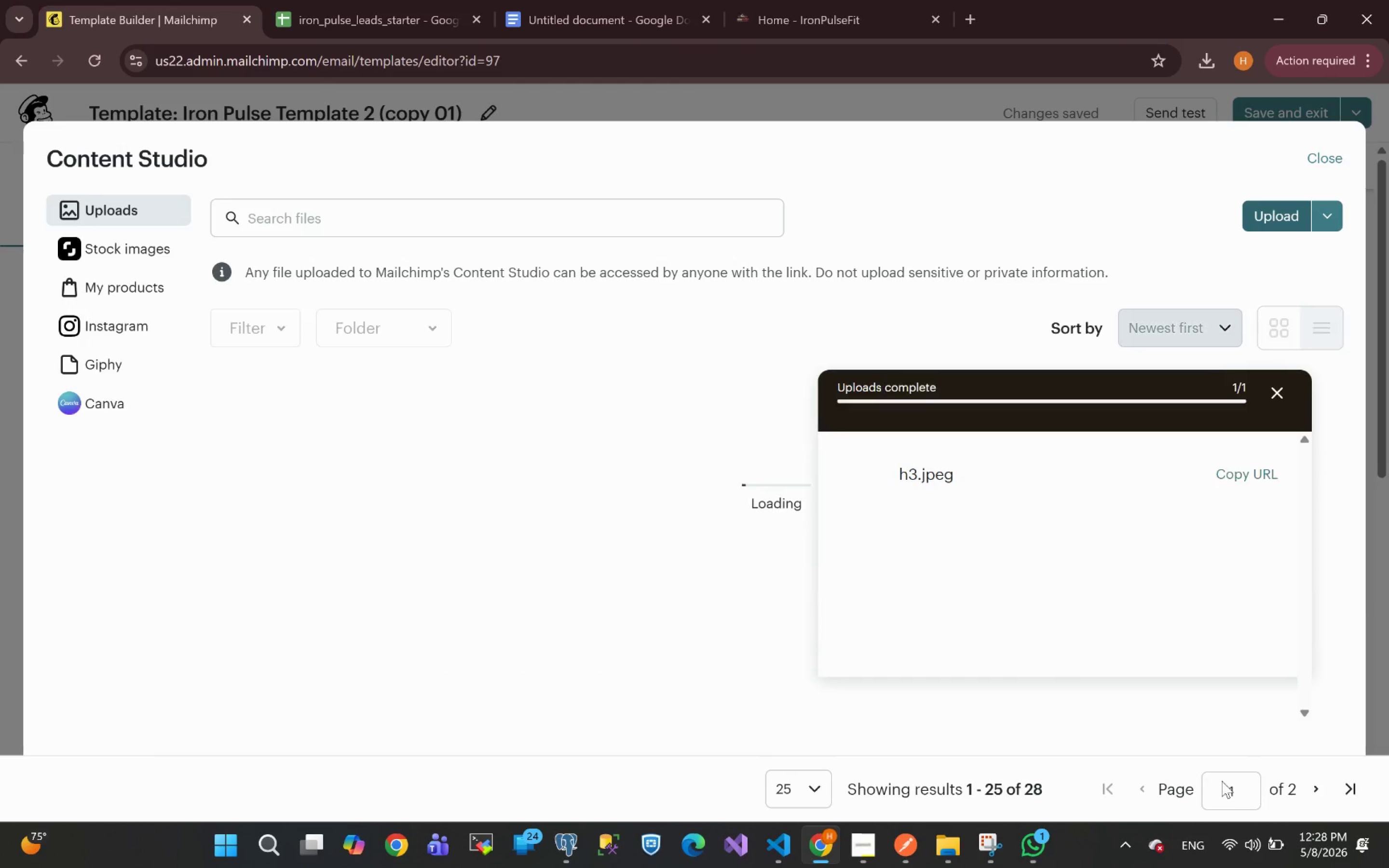 
left_click([977, 520])
 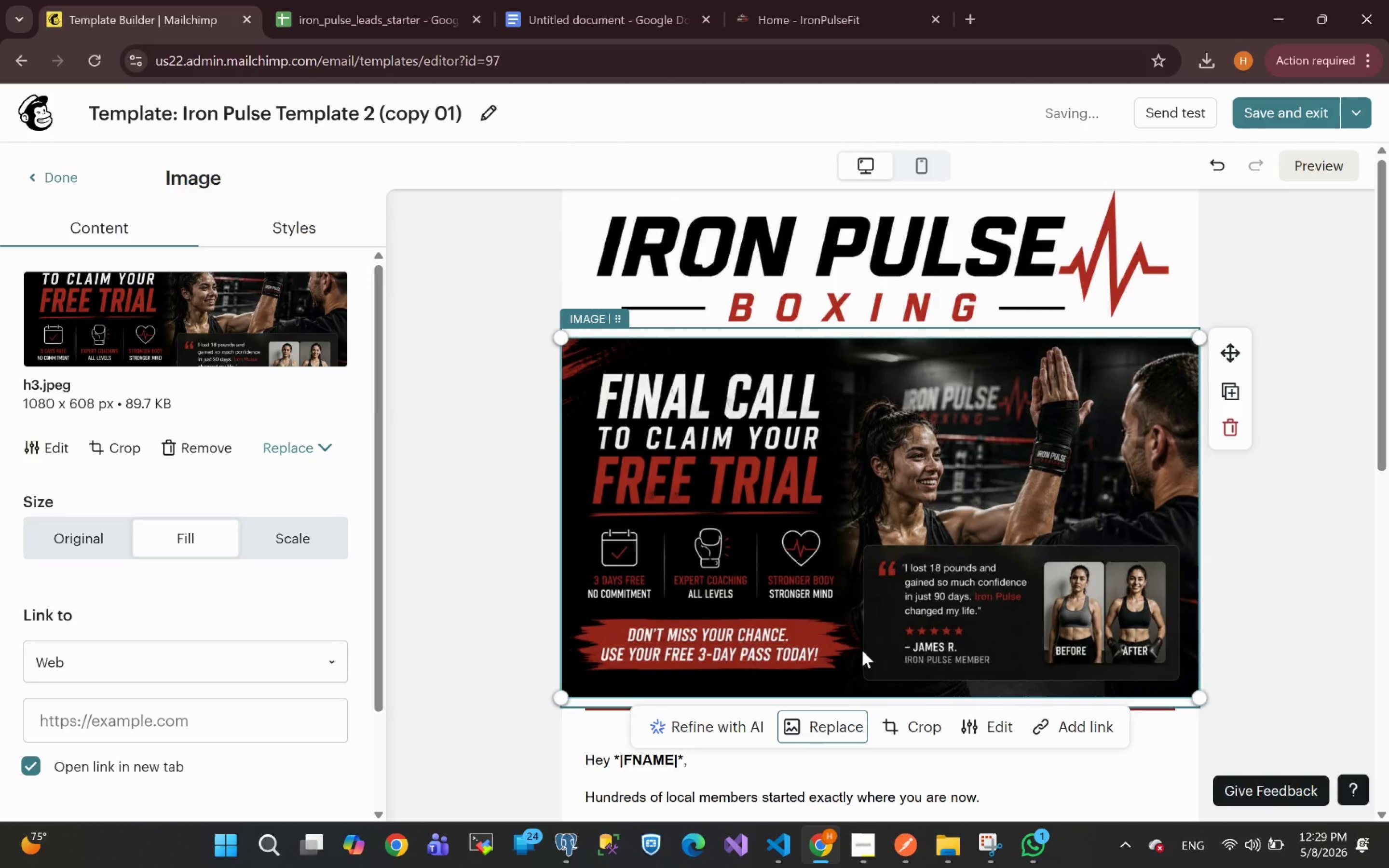 
left_click([903, 729])
 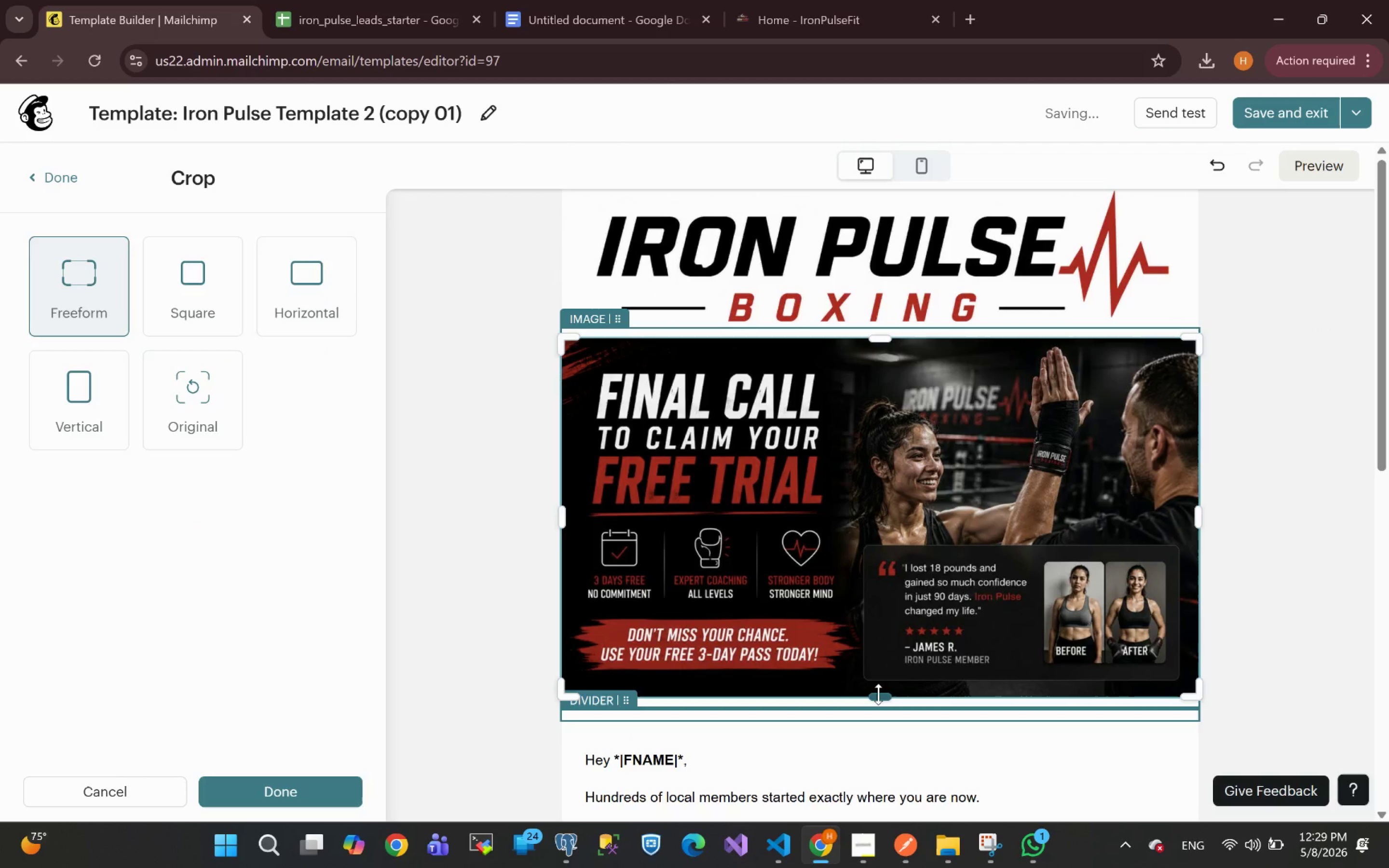 
left_click_drag(start_coordinate=[878, 694], to_coordinate=[875, 670])
 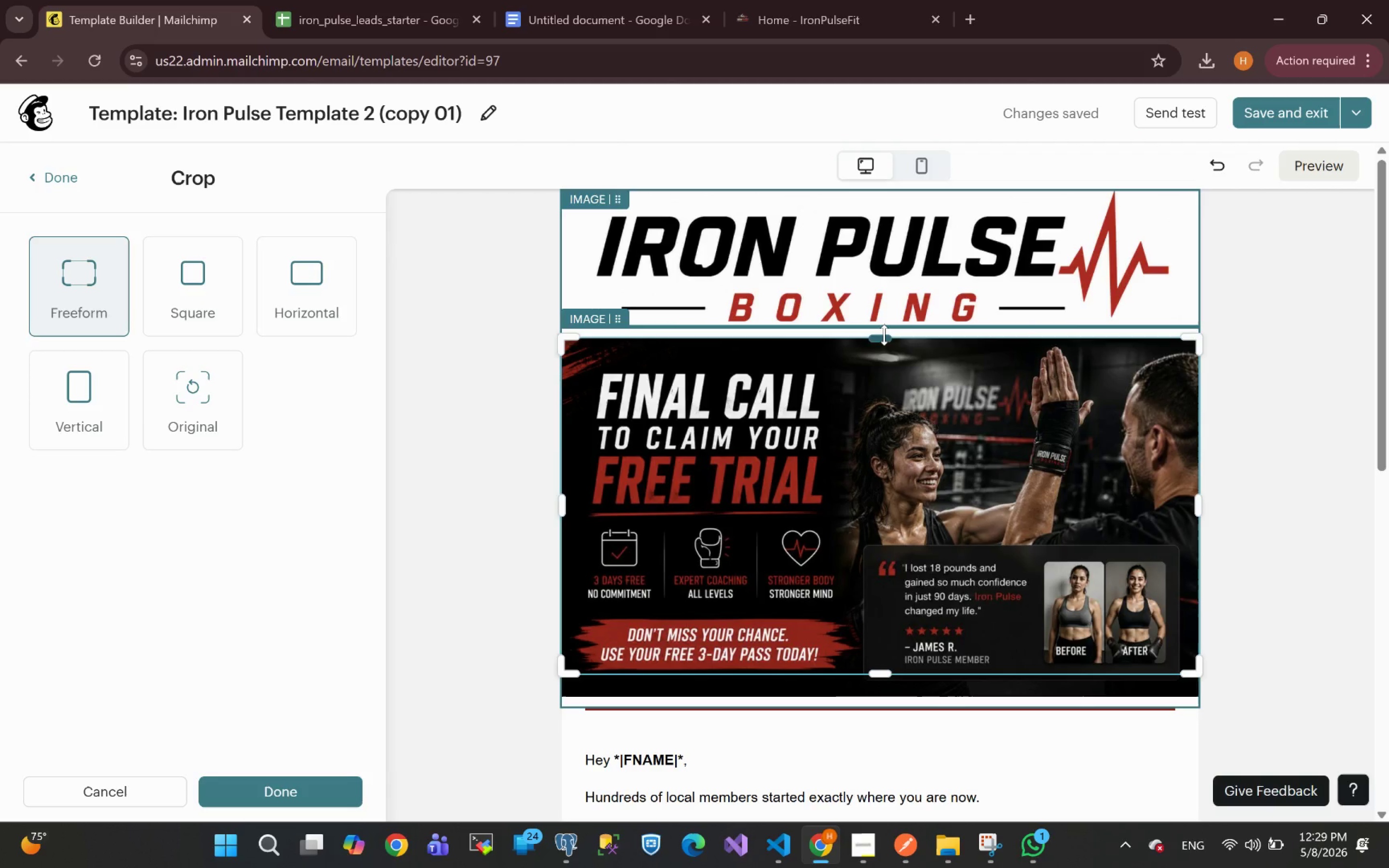 
left_click_drag(start_coordinate=[884, 335], to_coordinate=[885, 341])
 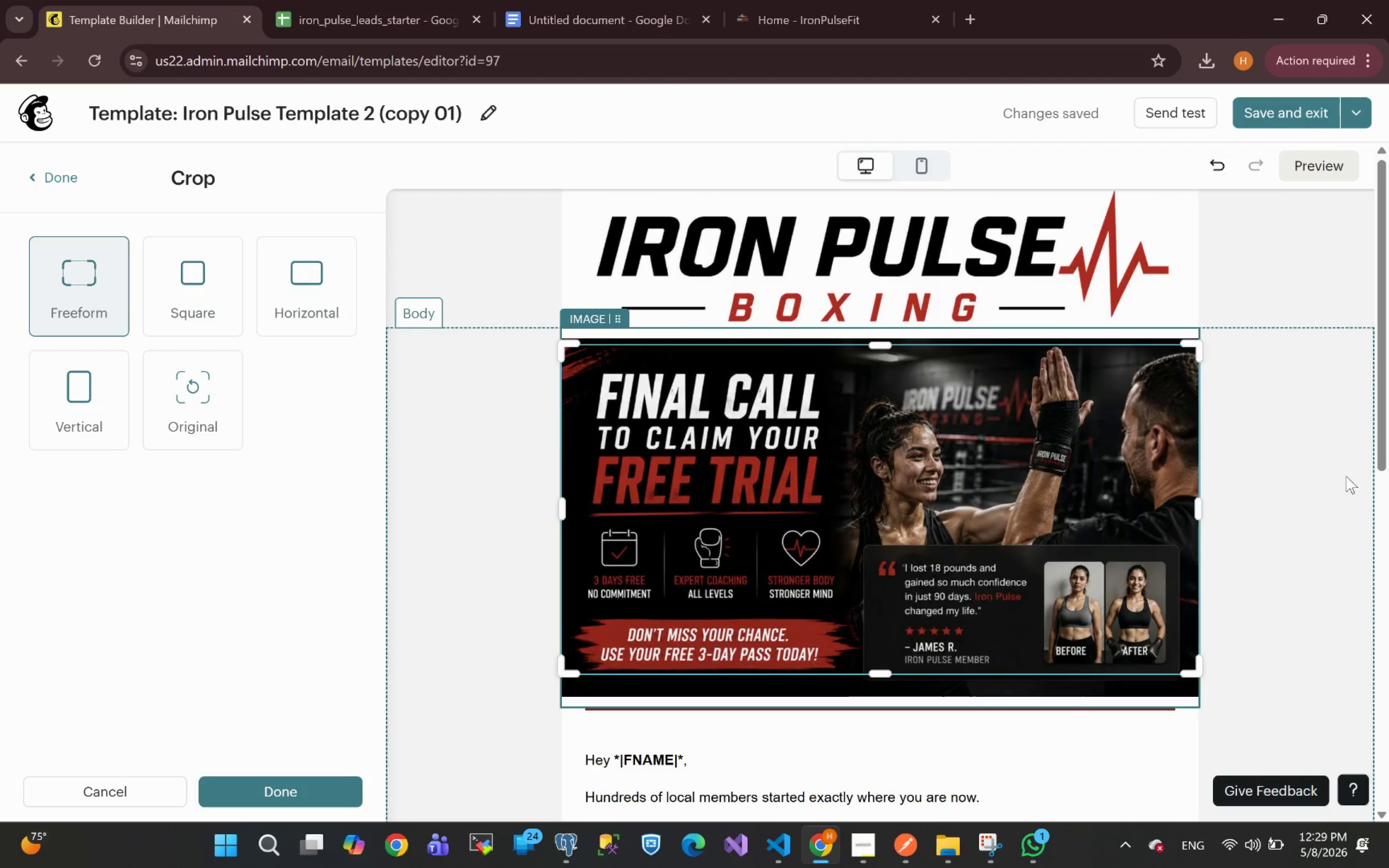 
left_click([1337, 486])
 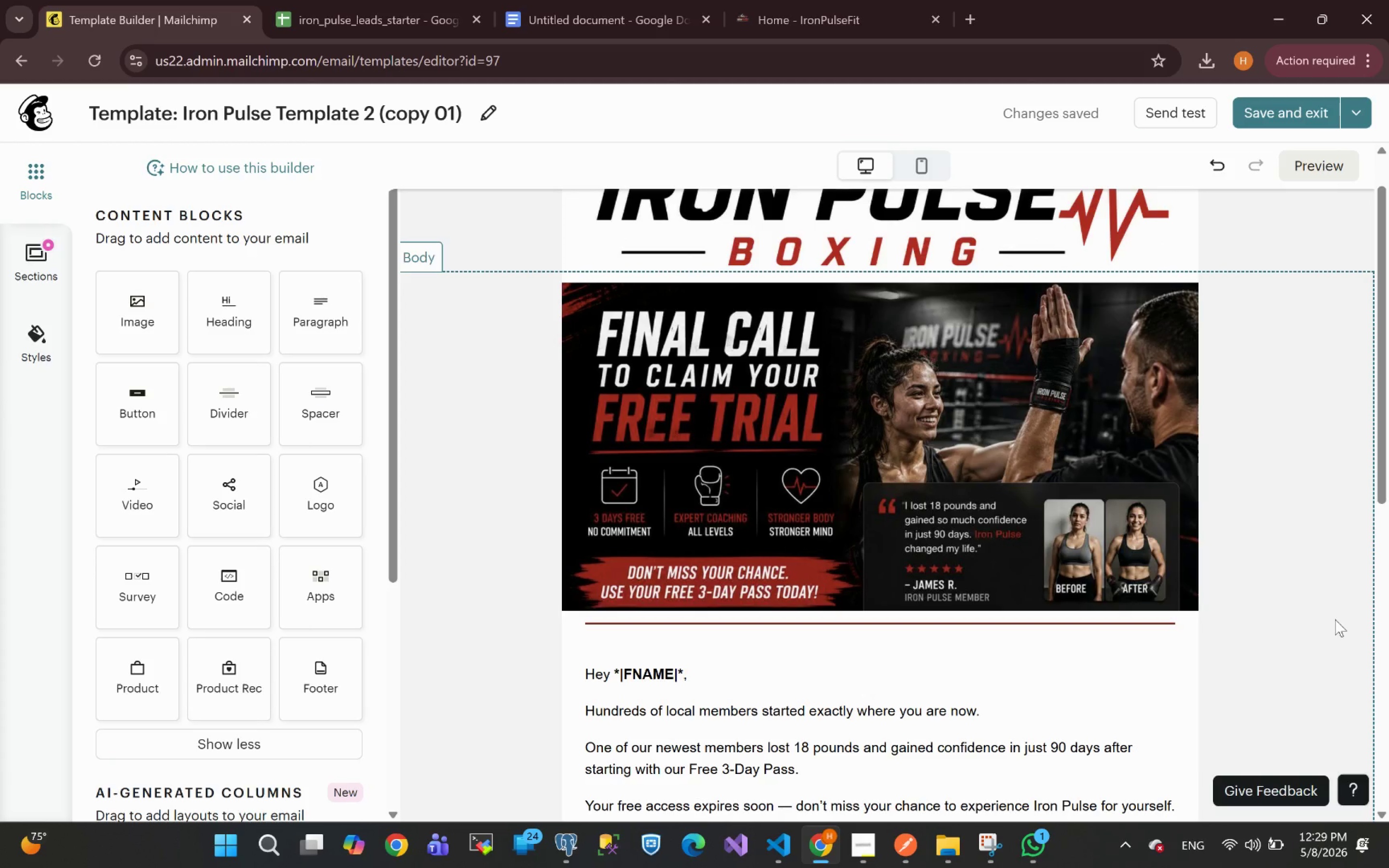 
wait(21.55)
 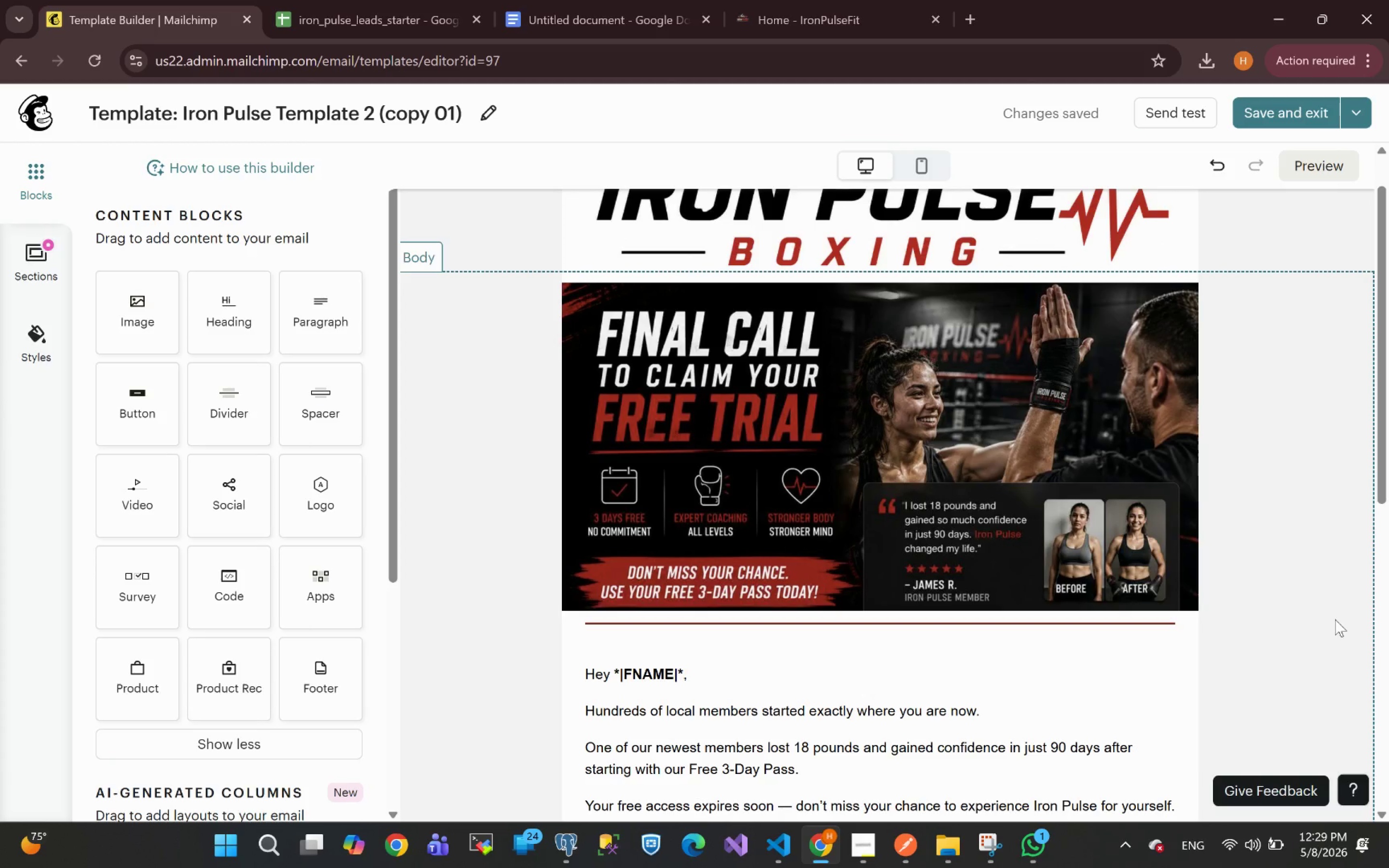 
left_click([1110, 681])
 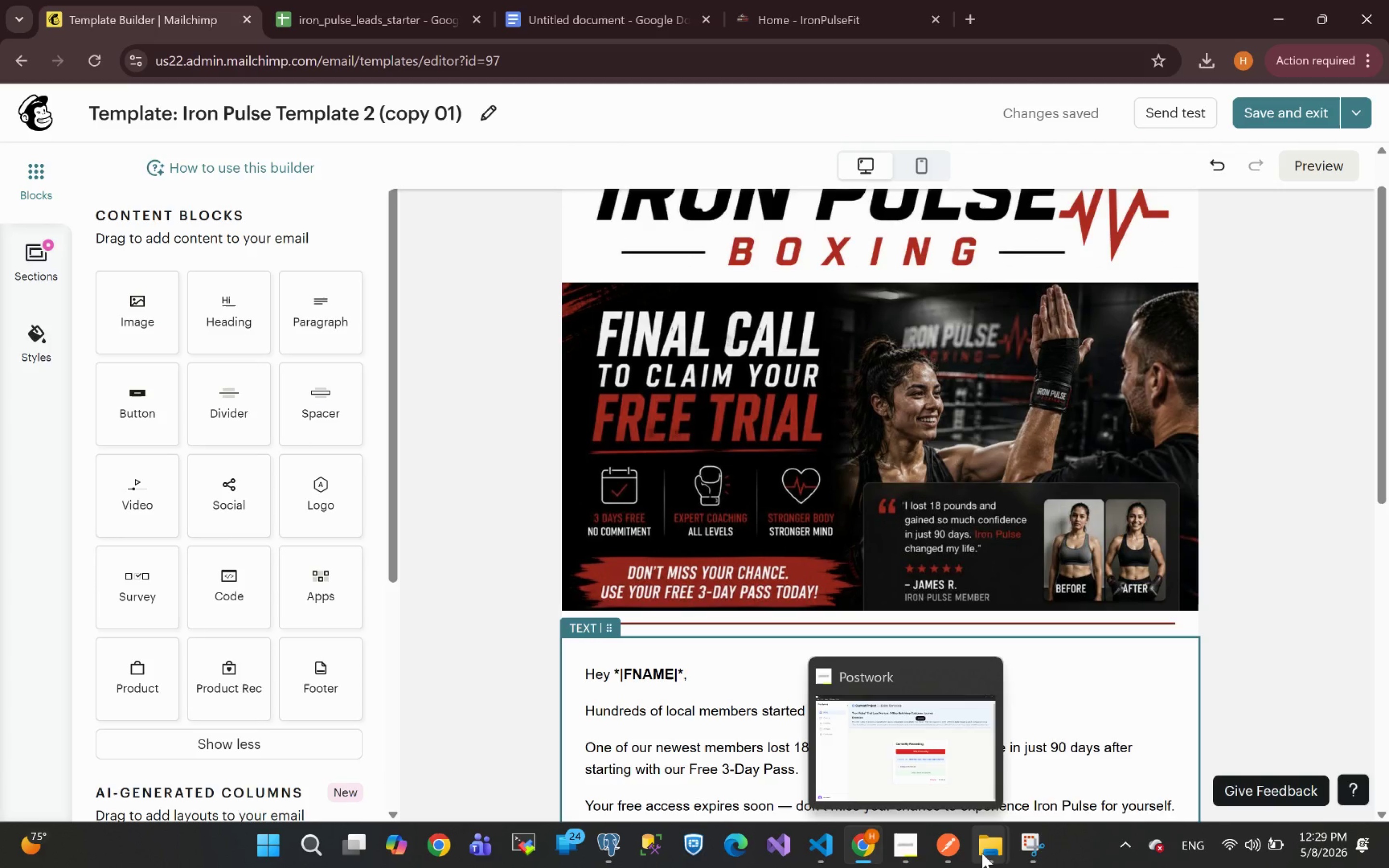 
left_click([908, 850])